 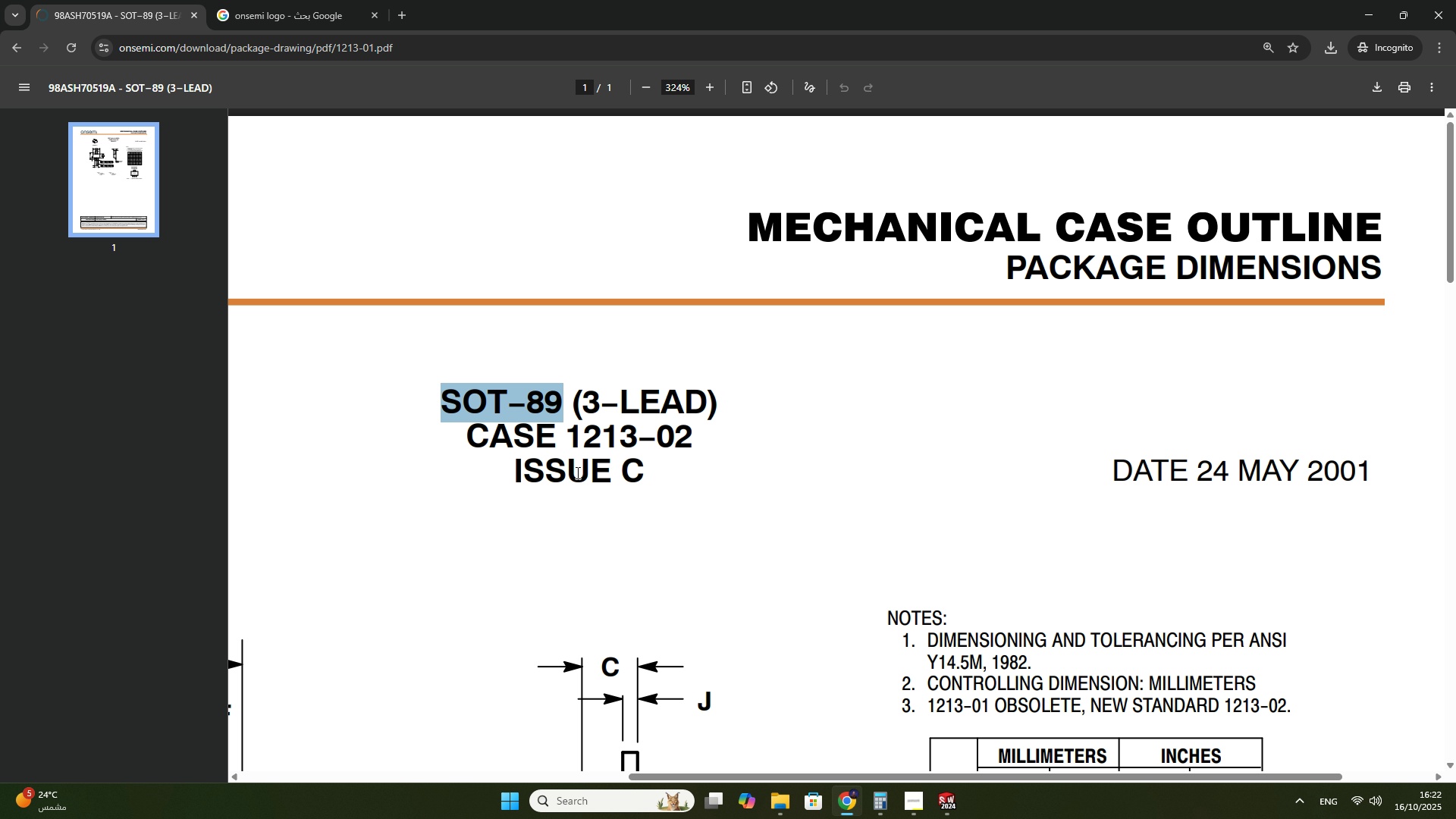 
left_click([942, 797])
 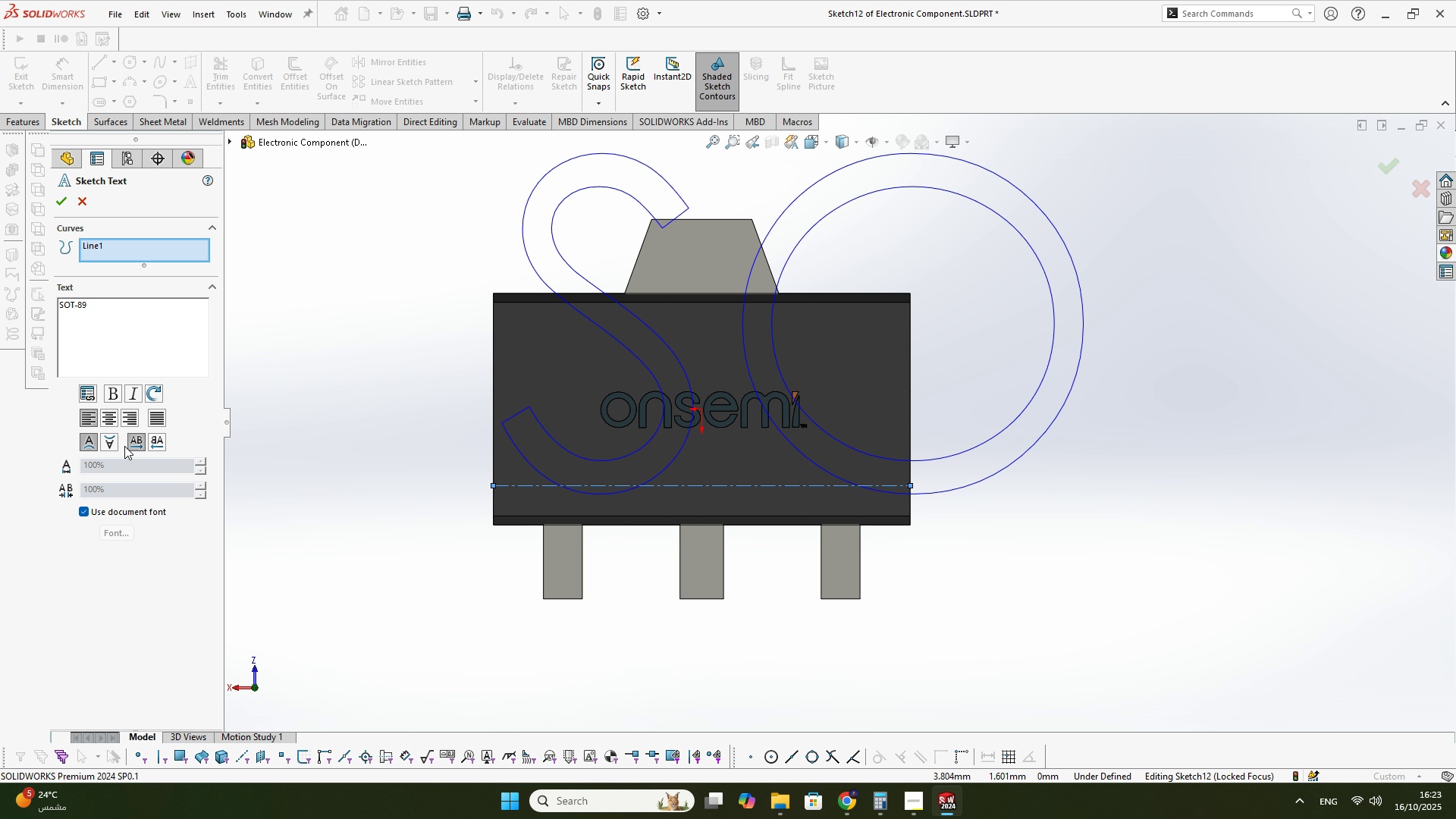 
left_click([124, 507])
 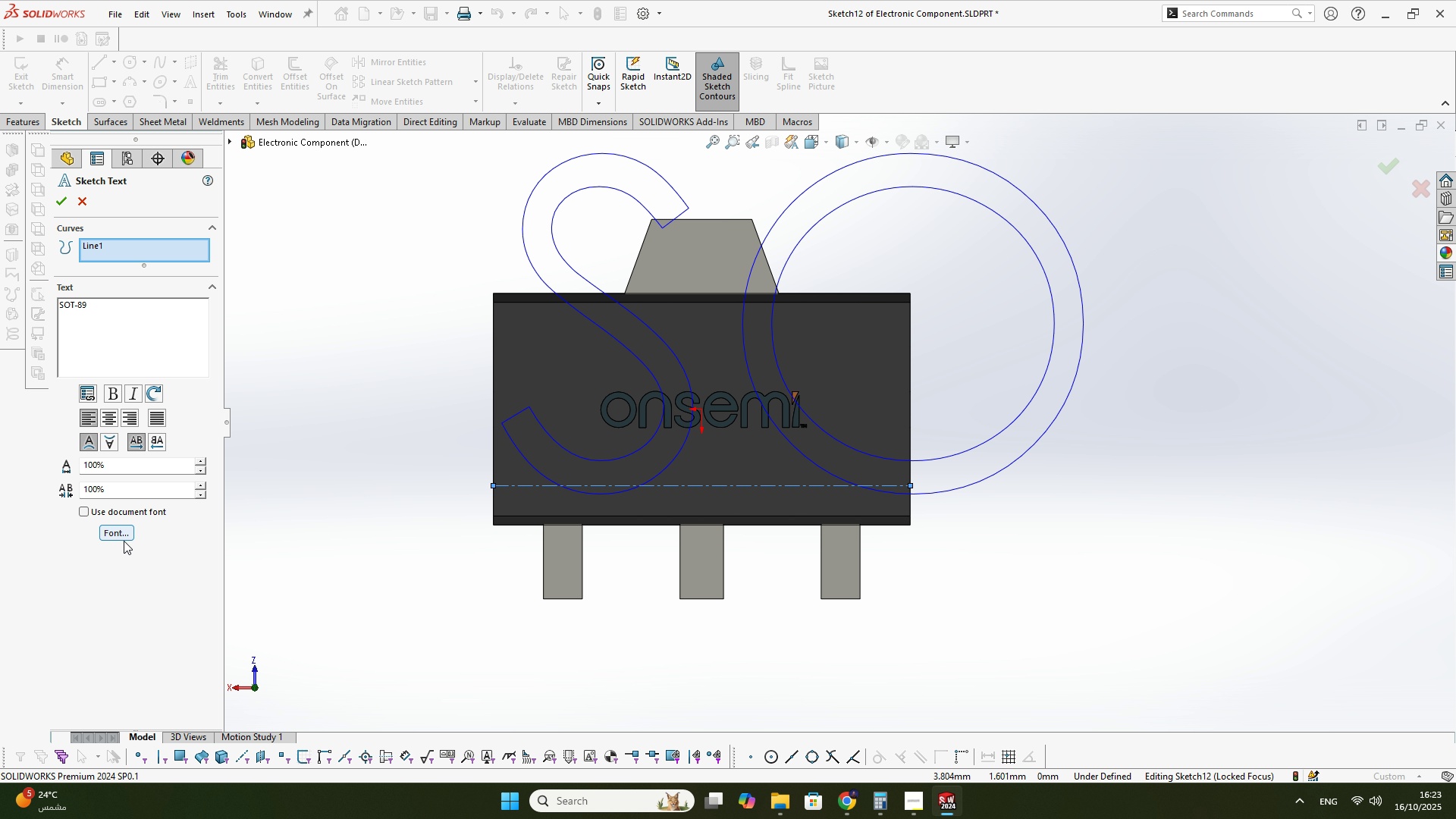 
left_click([124, 541])
 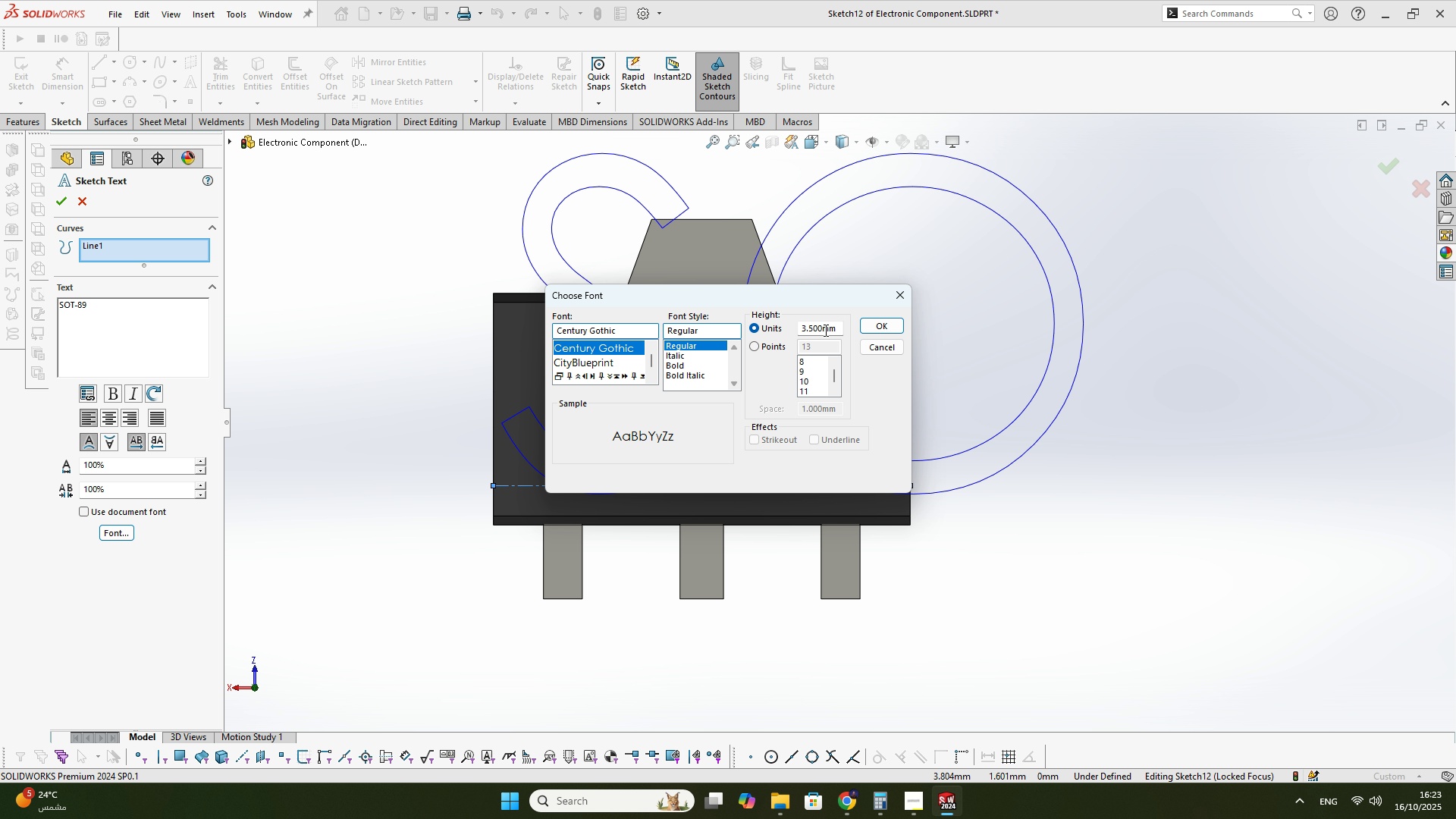 
double_click([824, 330])
 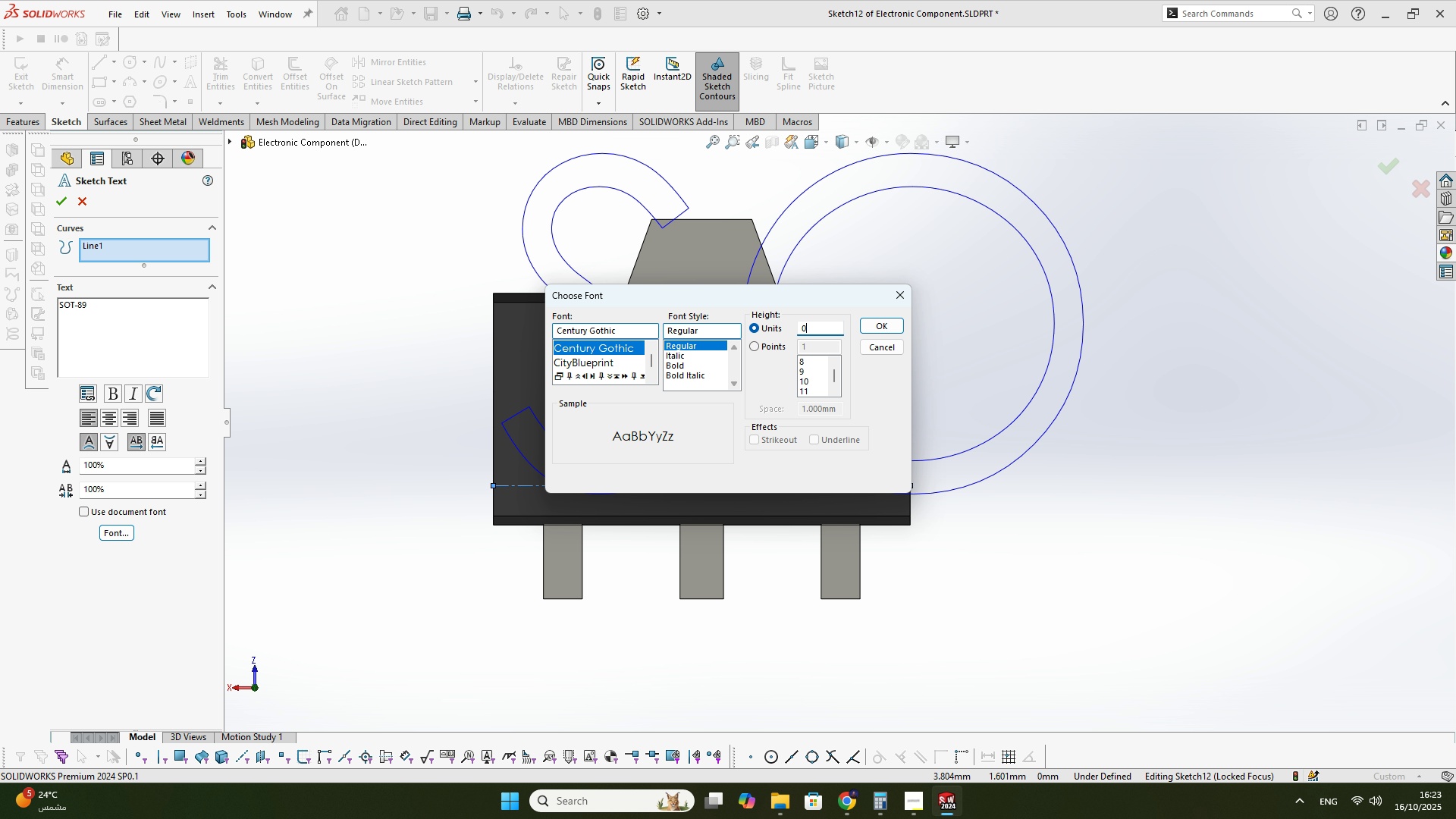 
key(Numpad0)
 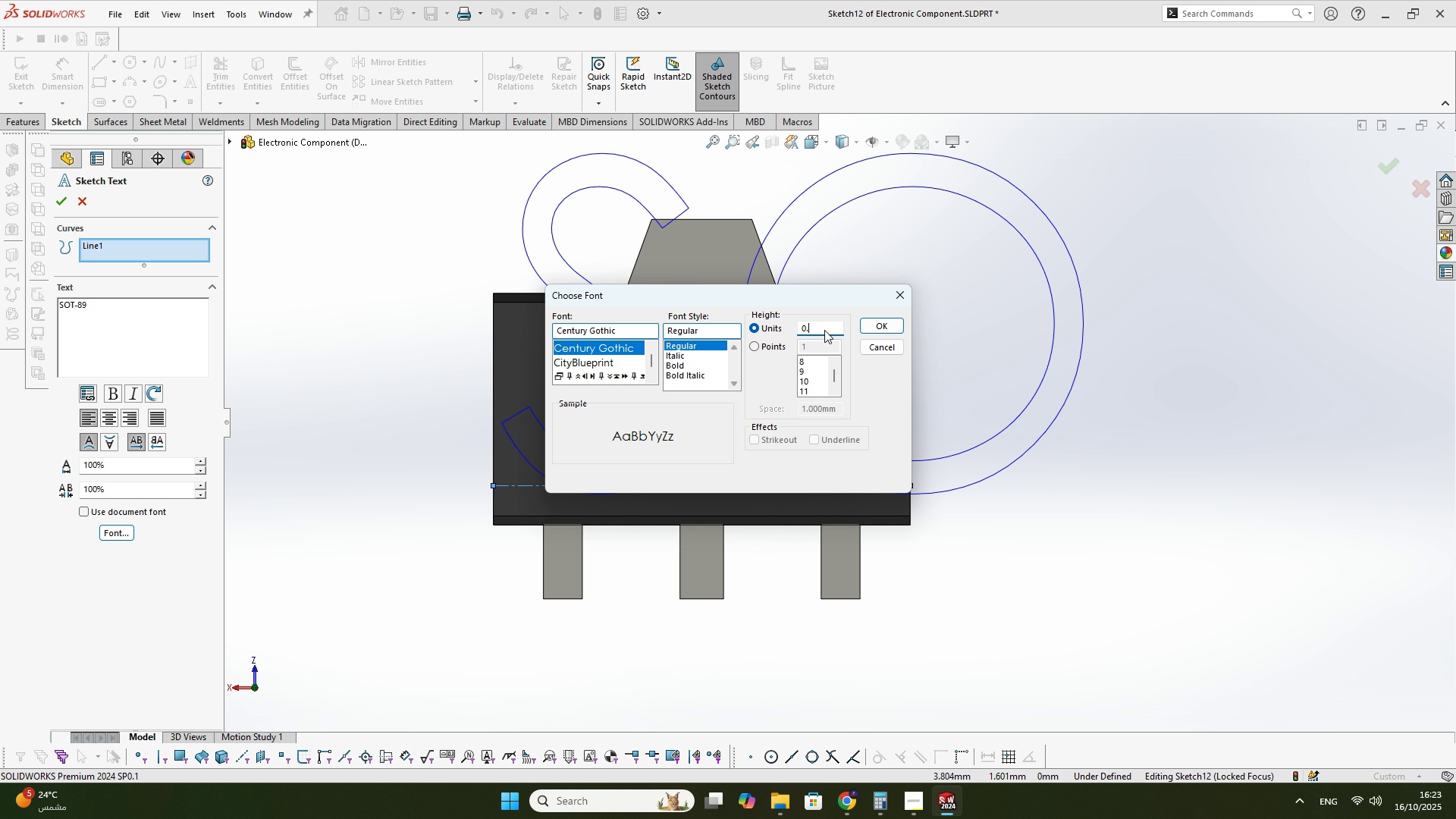 
key(NumpadDecimal)
 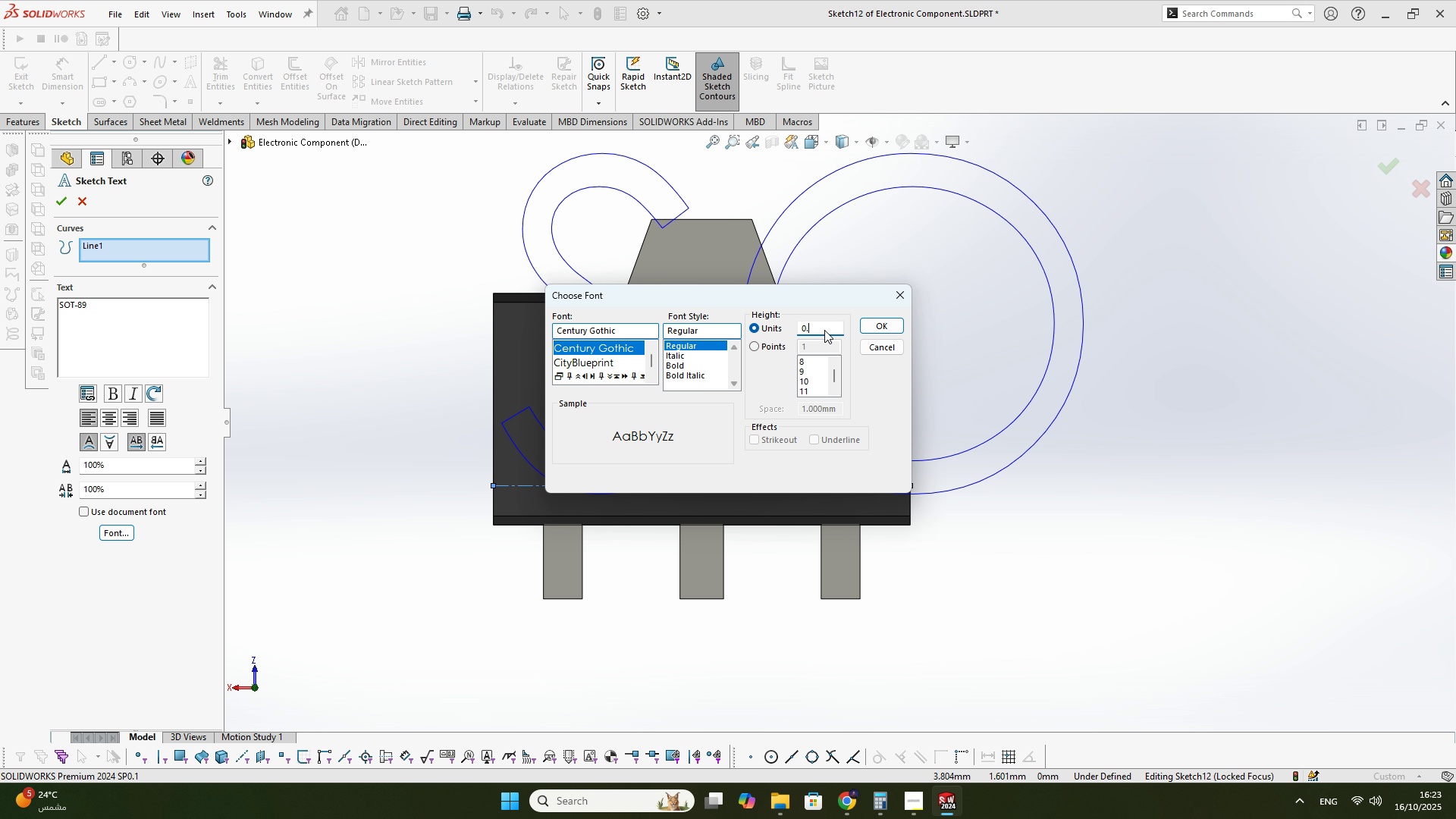 
key(Numpad5)
 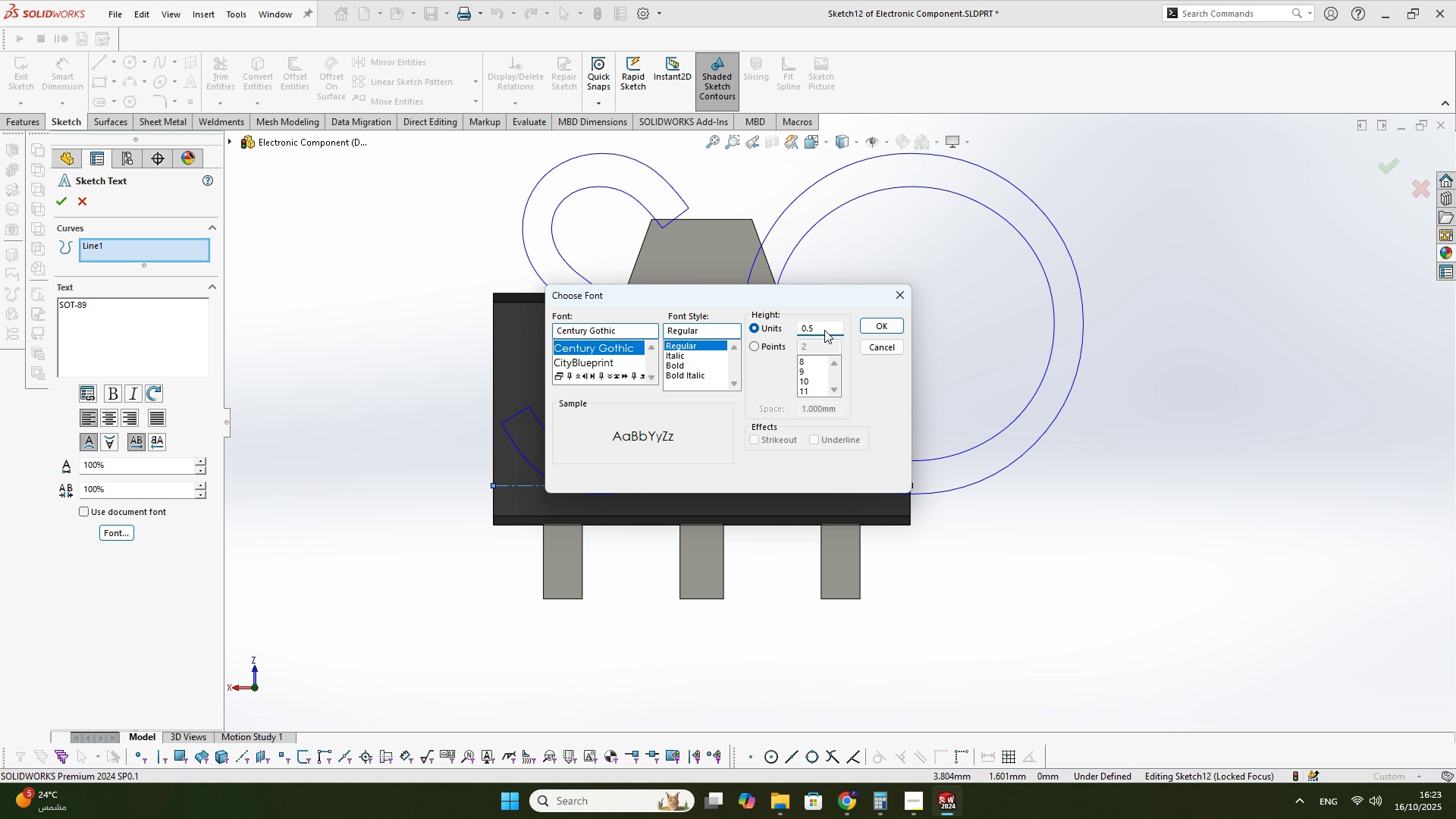 
key(NumpadEnter)
 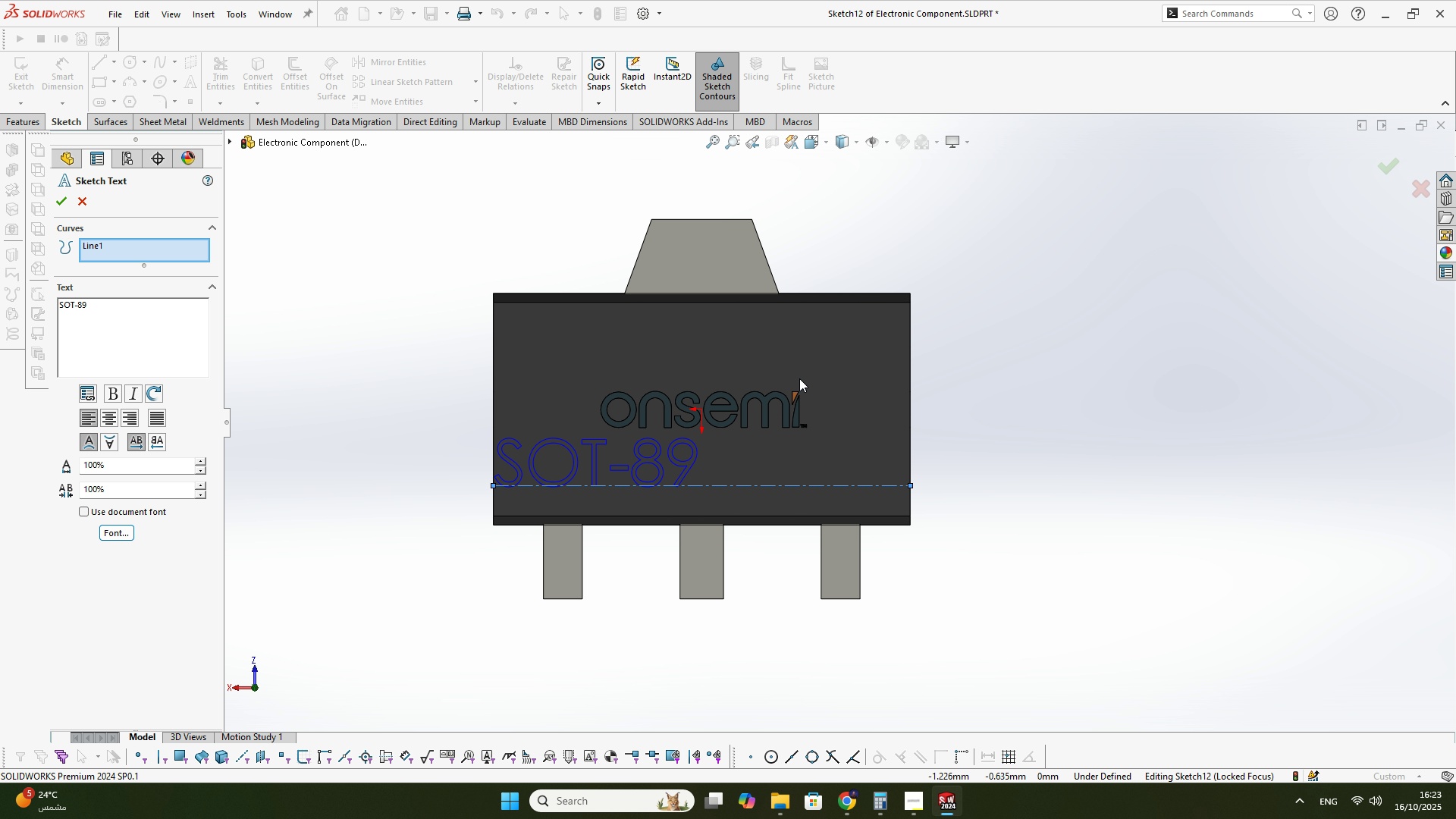 
scroll: coordinate [782, 430], scroll_direction: down, amount: 2.0
 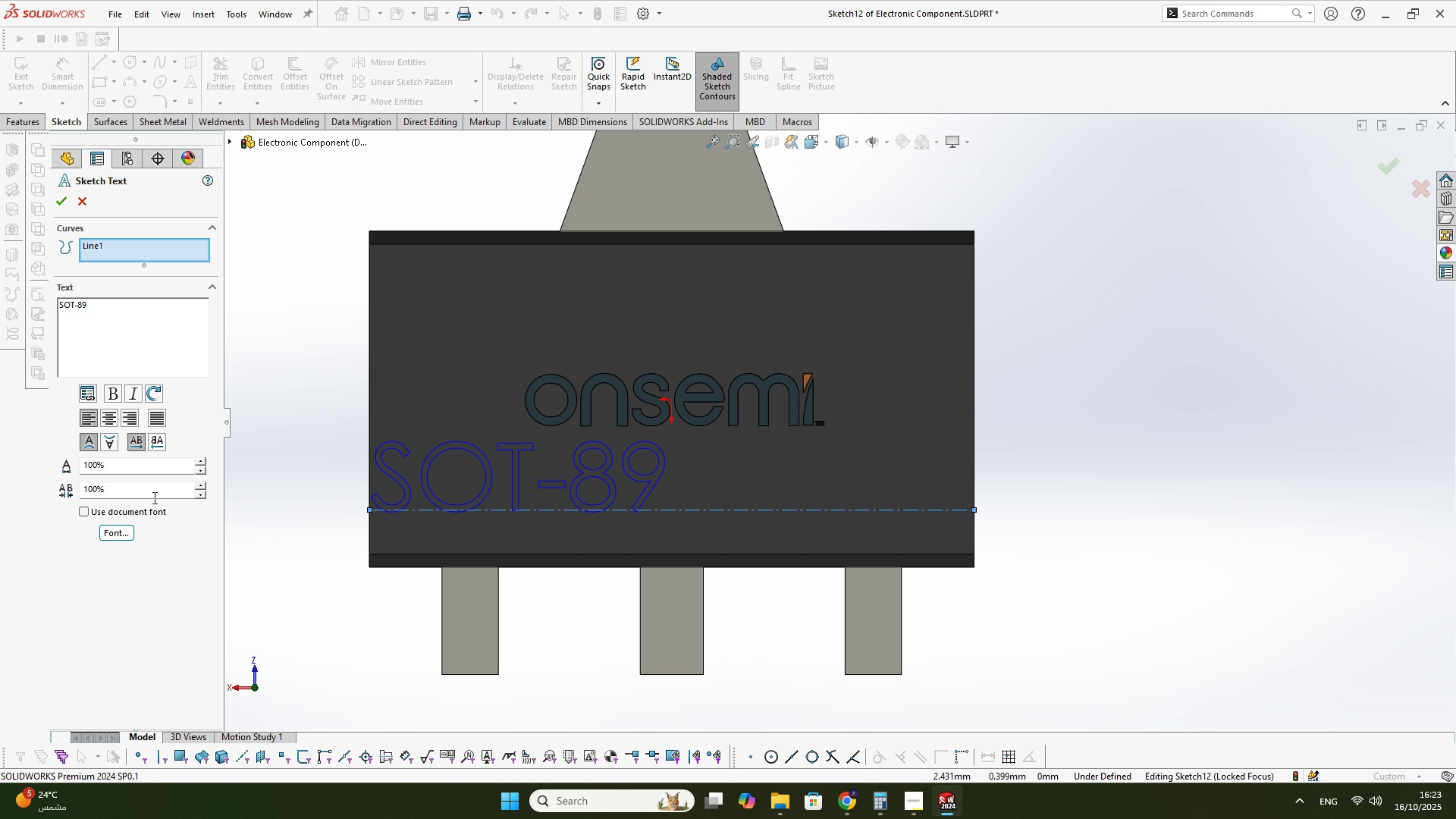 
left_click([128, 529])
 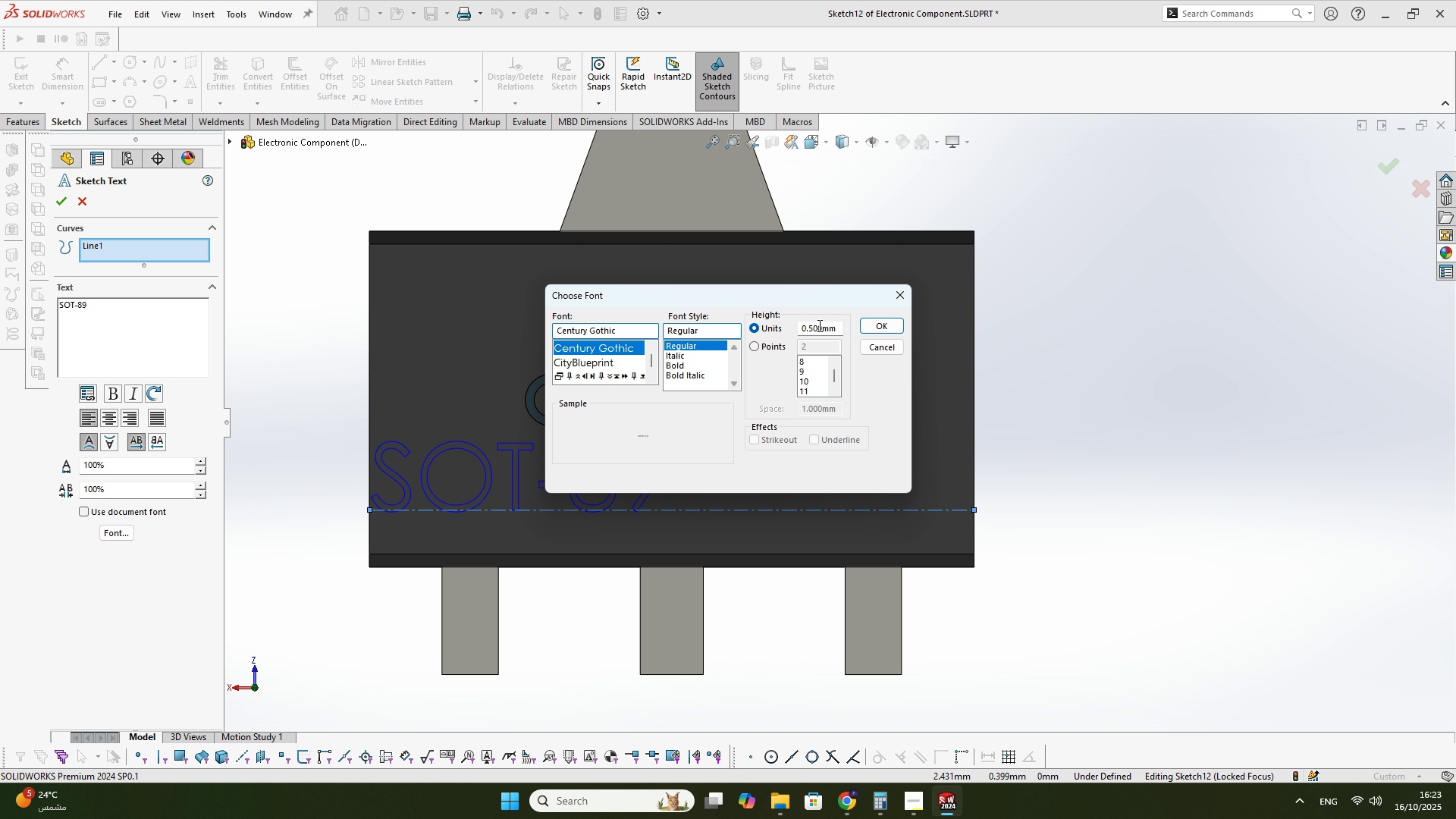 
double_click([818, 325])
 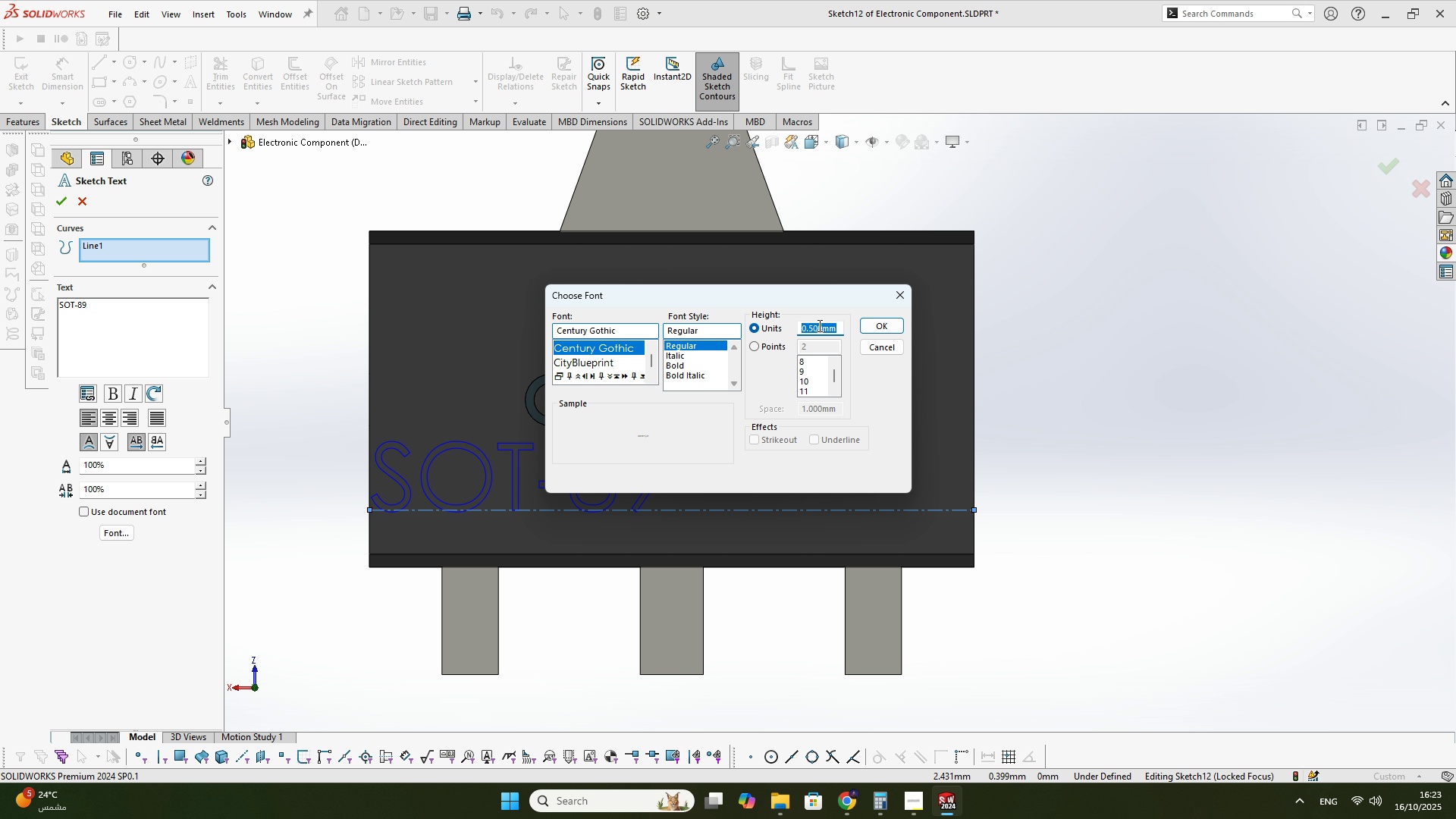 
key(Numpad0)
 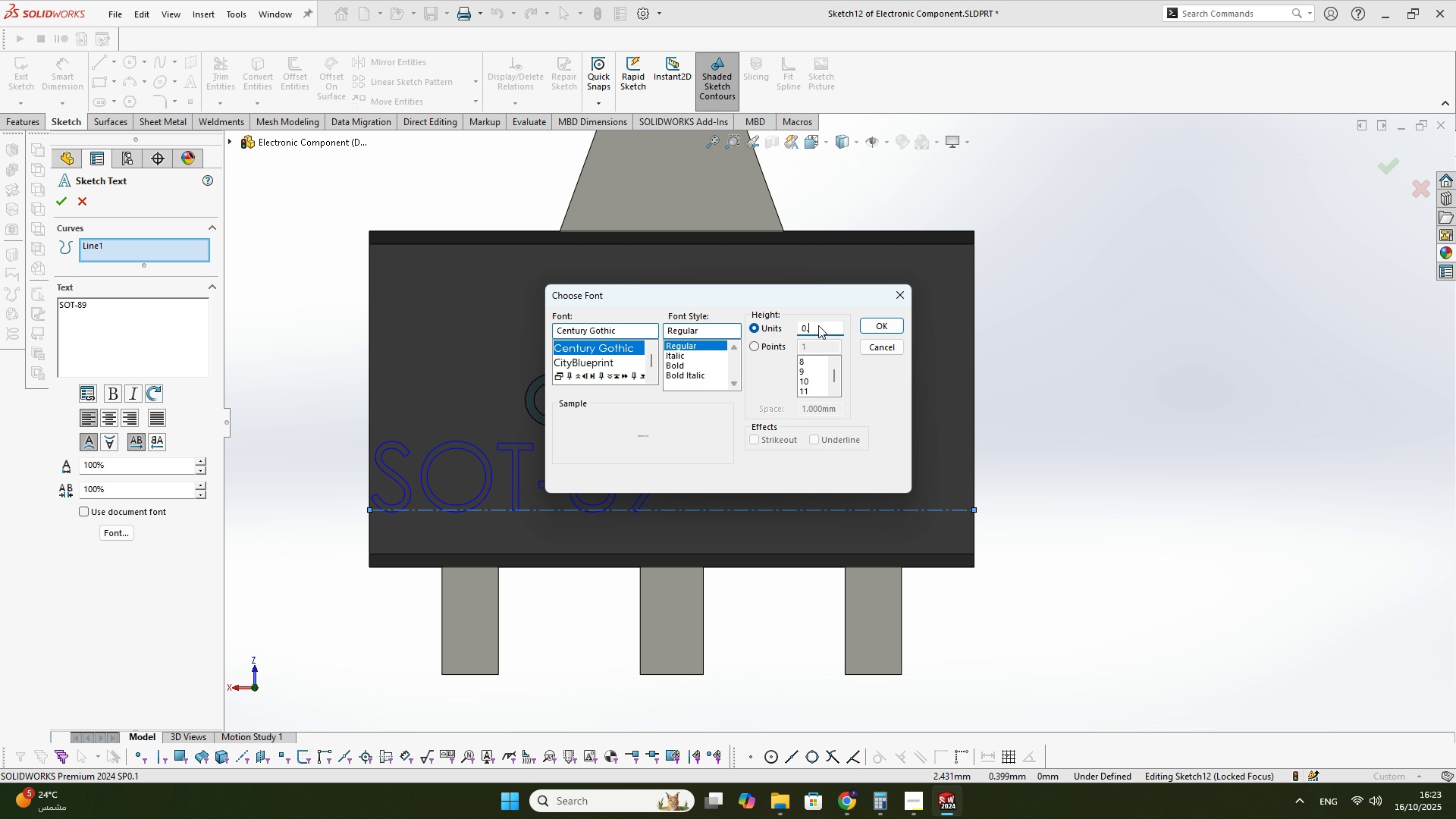 
key(NumpadDecimal)
 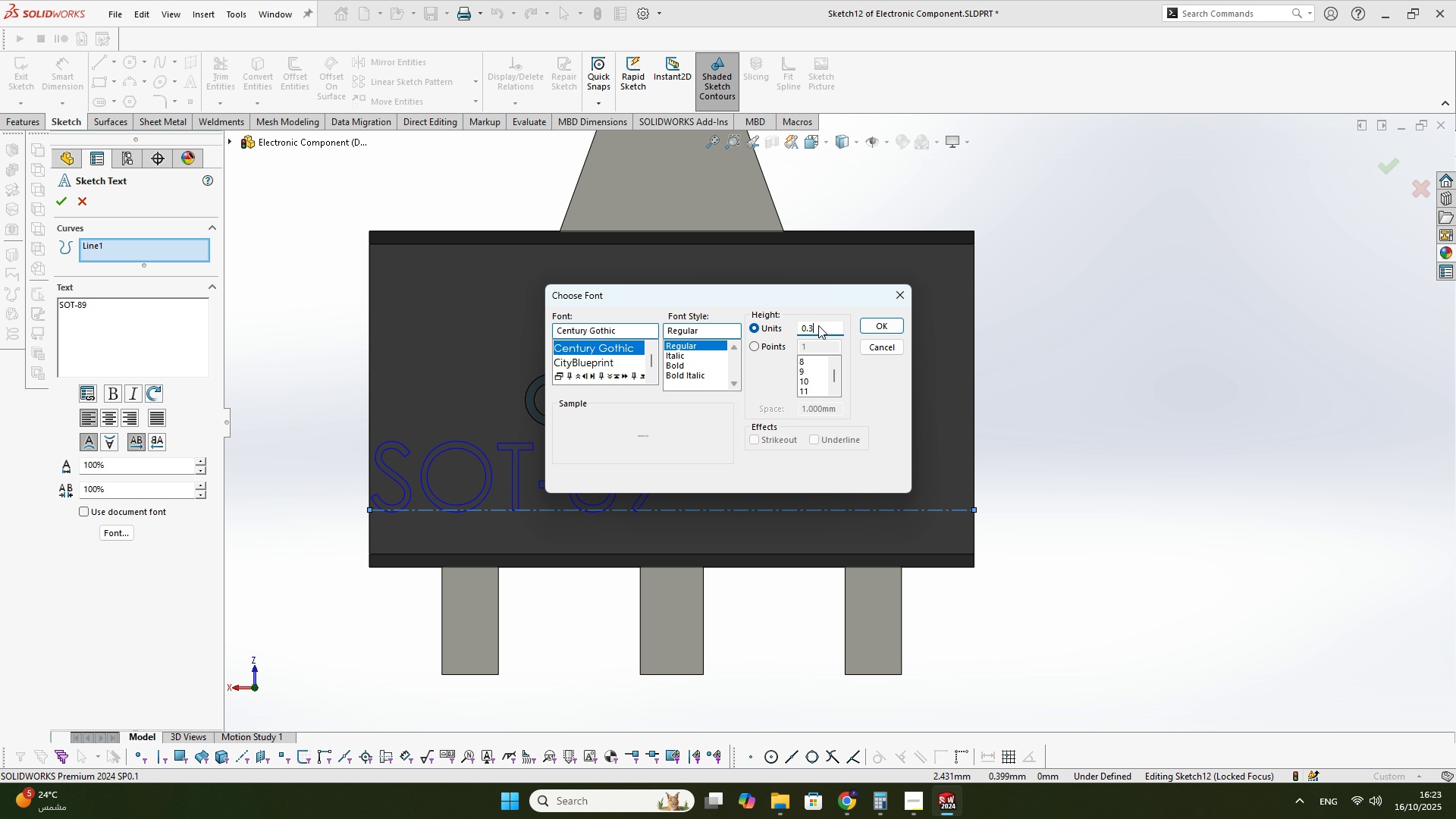 
key(Numpad3)
 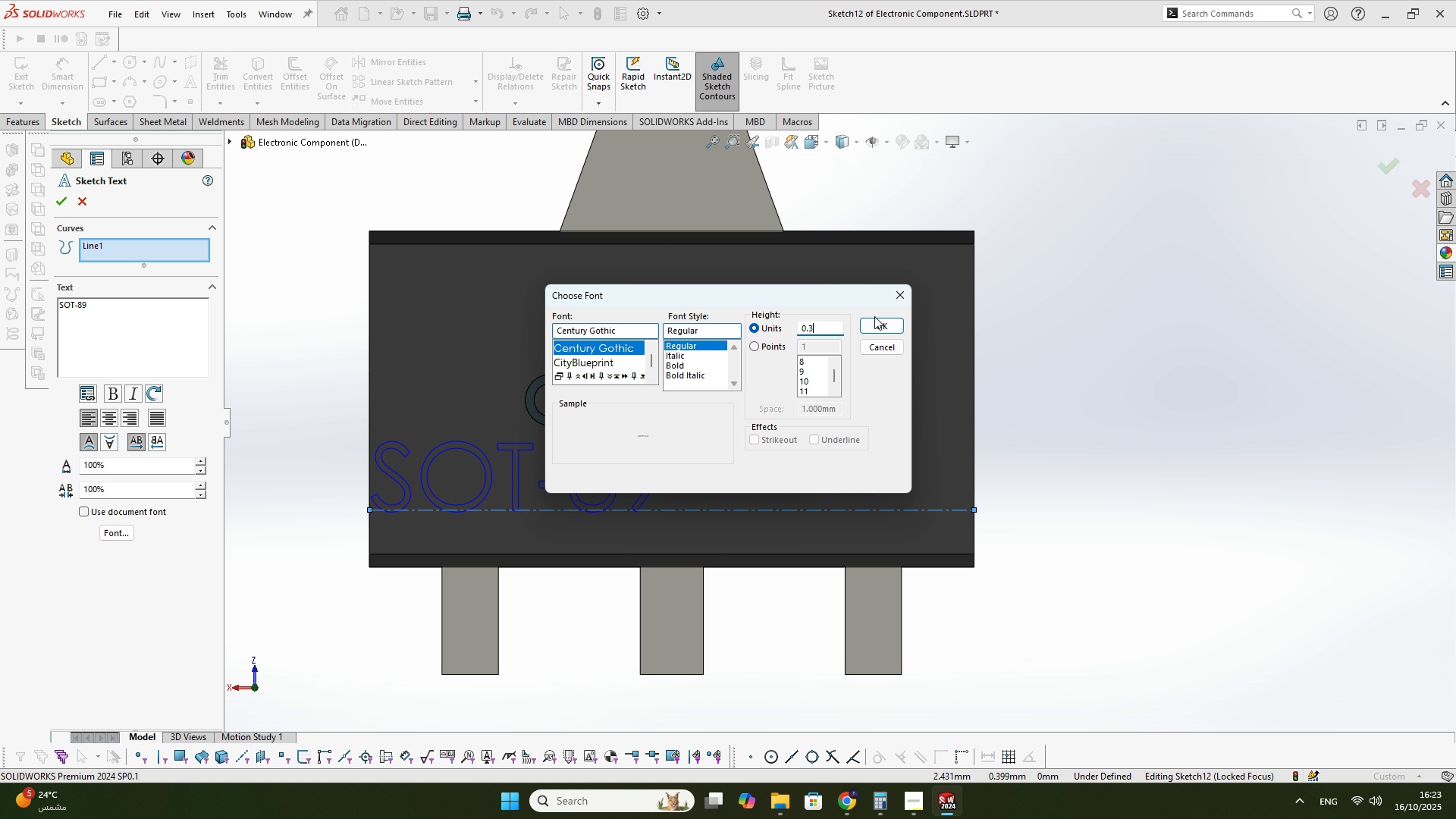 
left_click([883, 325])
 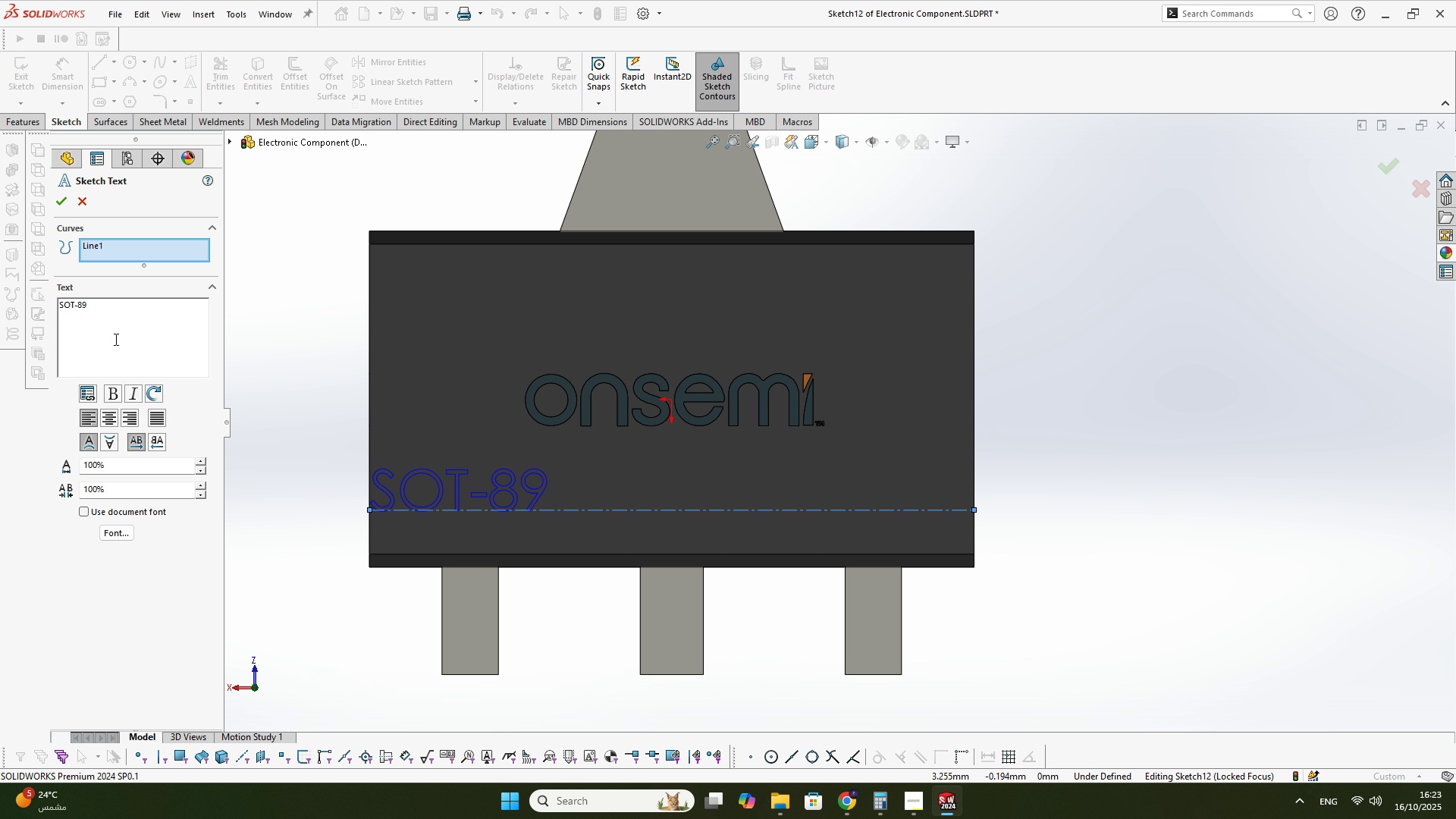 
left_click([105, 337])
 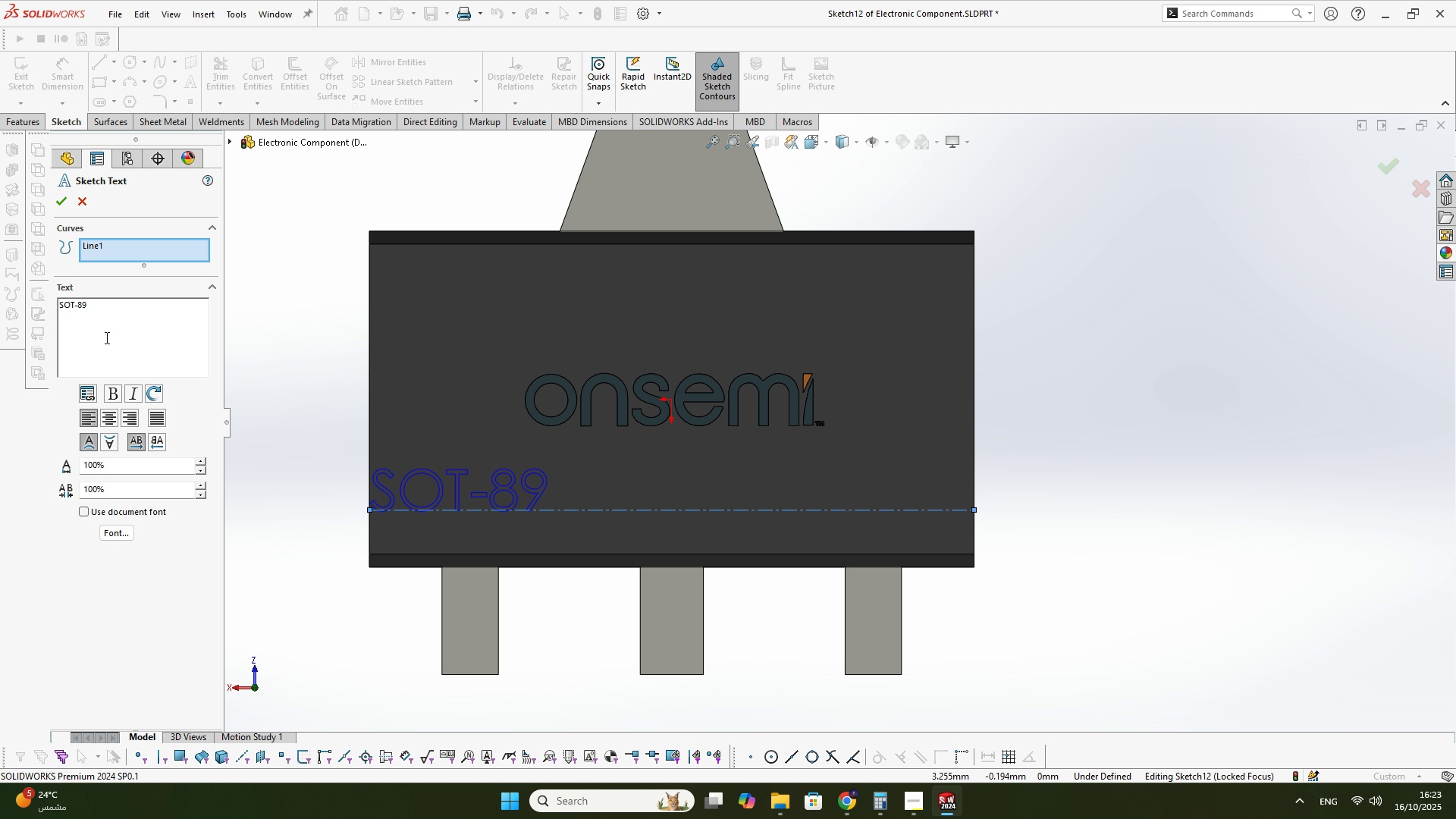 
hold_key(key=ArrowLeft, duration=0.76)
 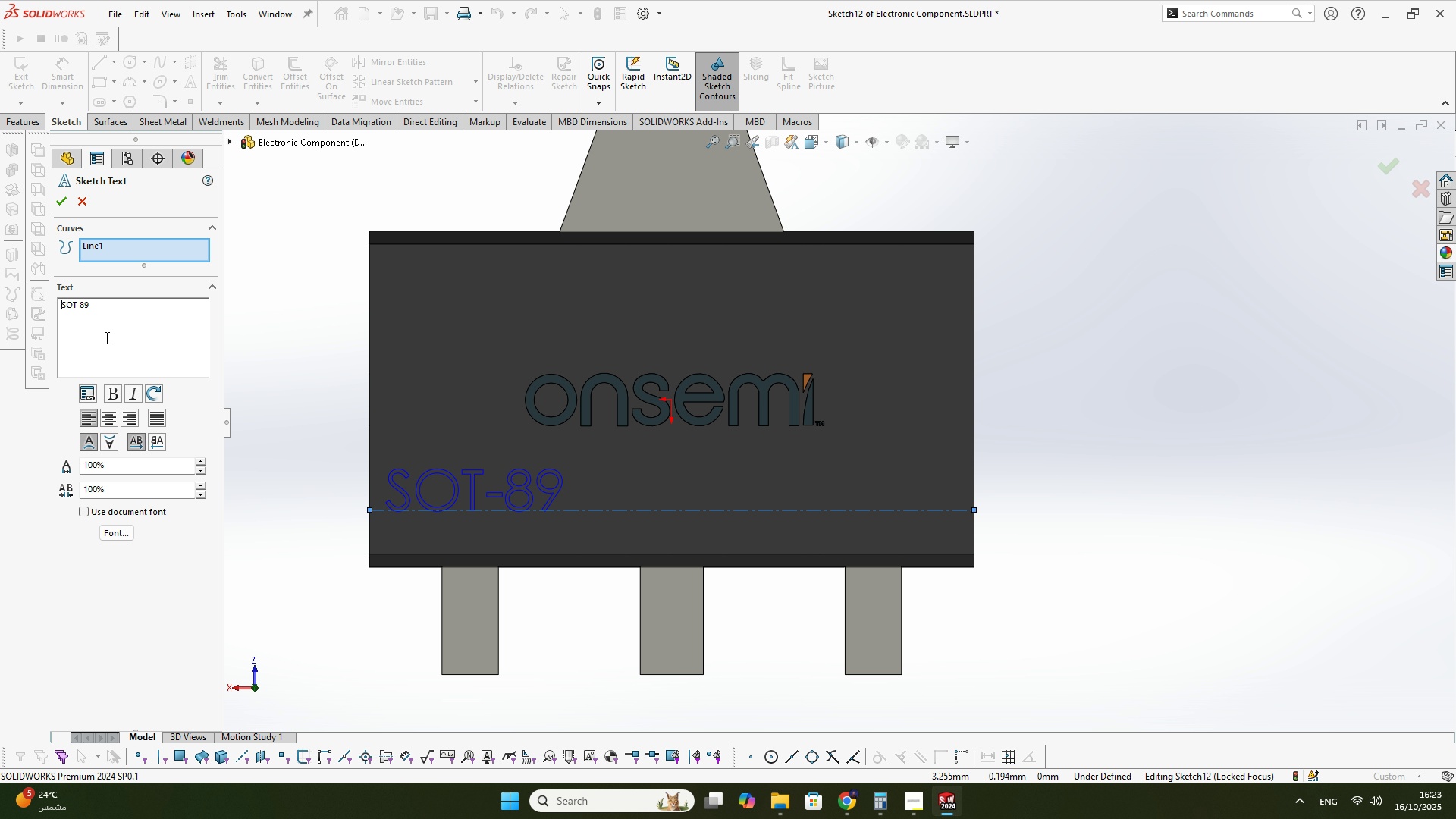 
key(Space)
 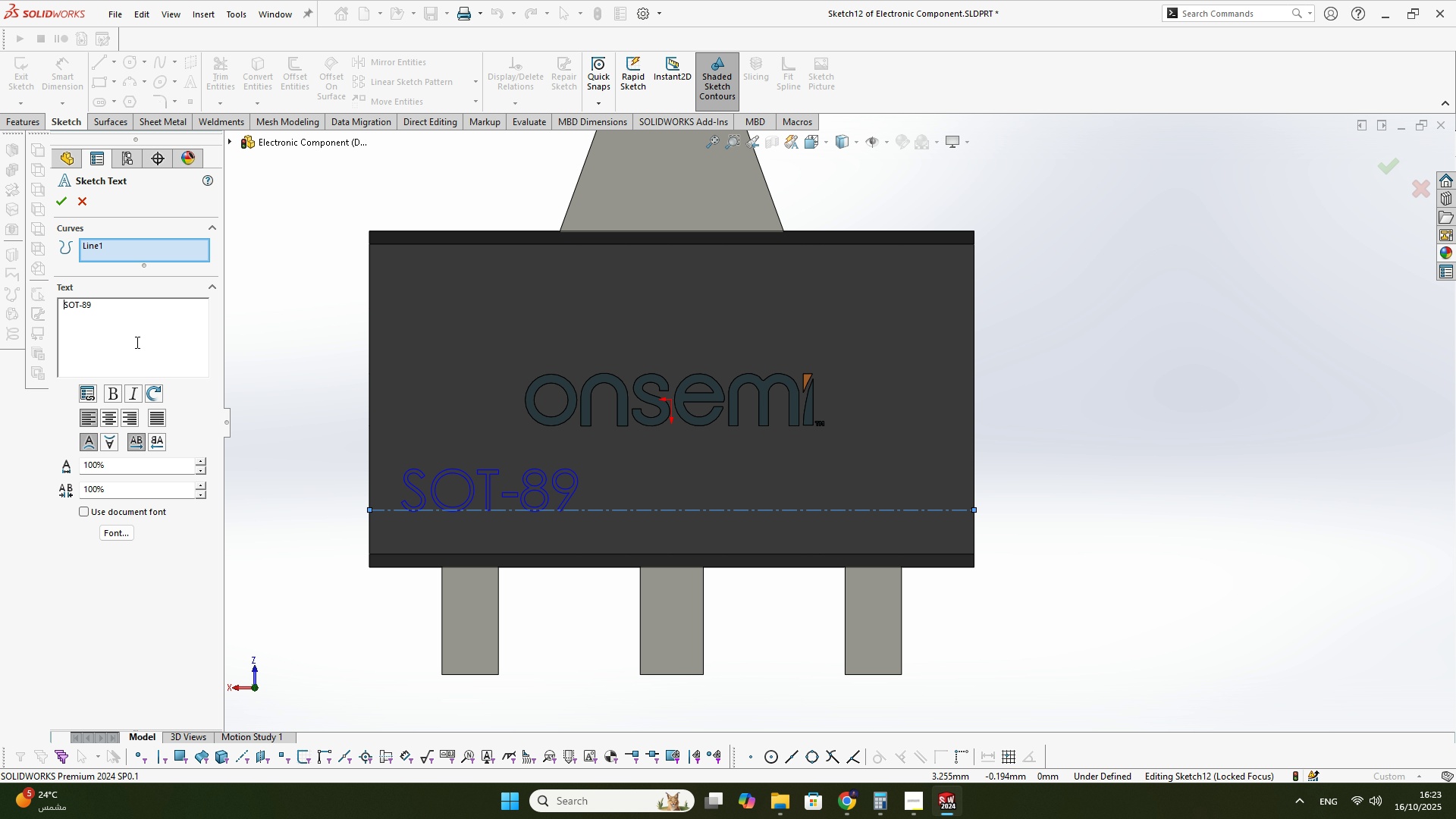 
key(Space)
 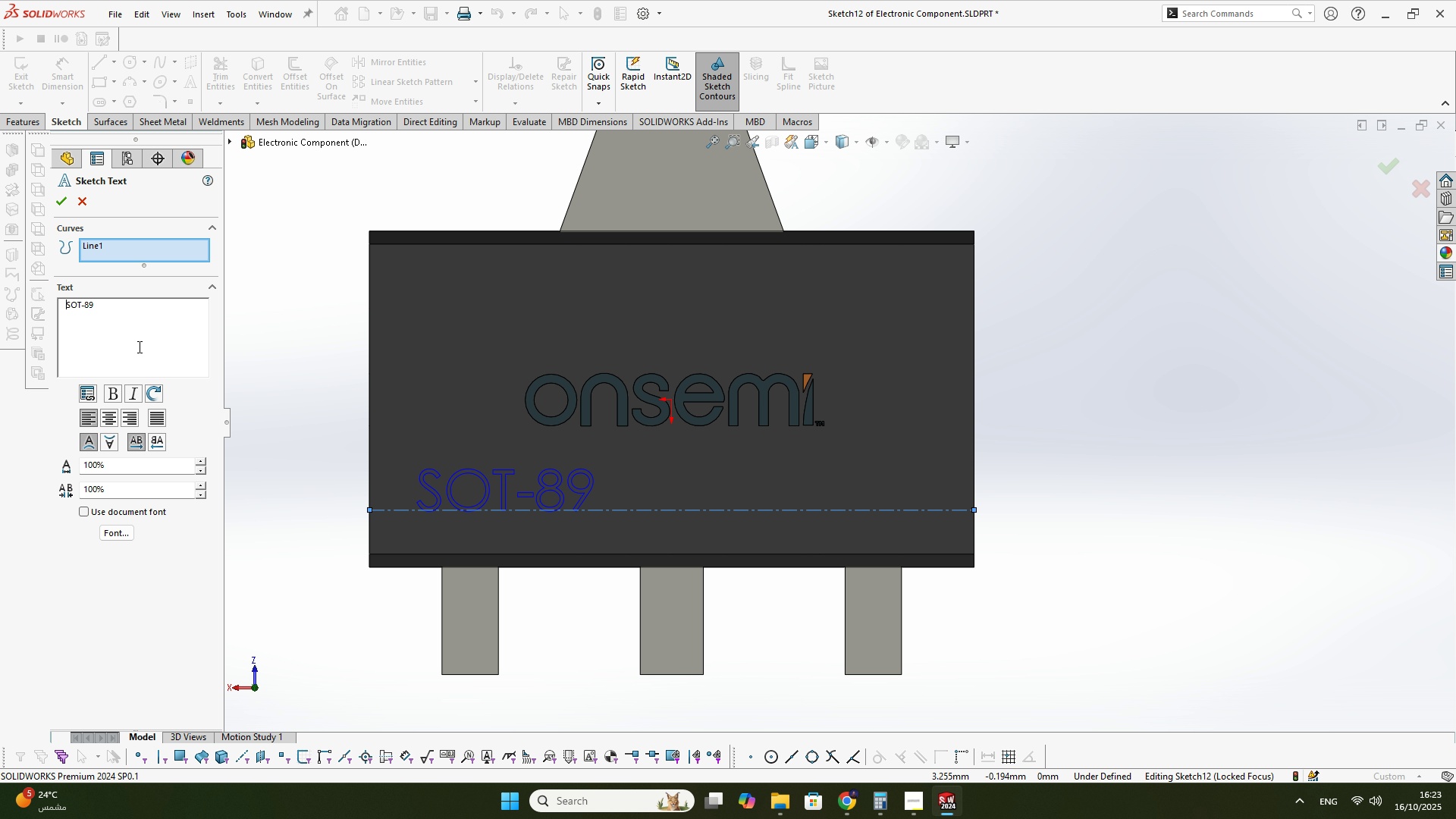 
key(Space)
 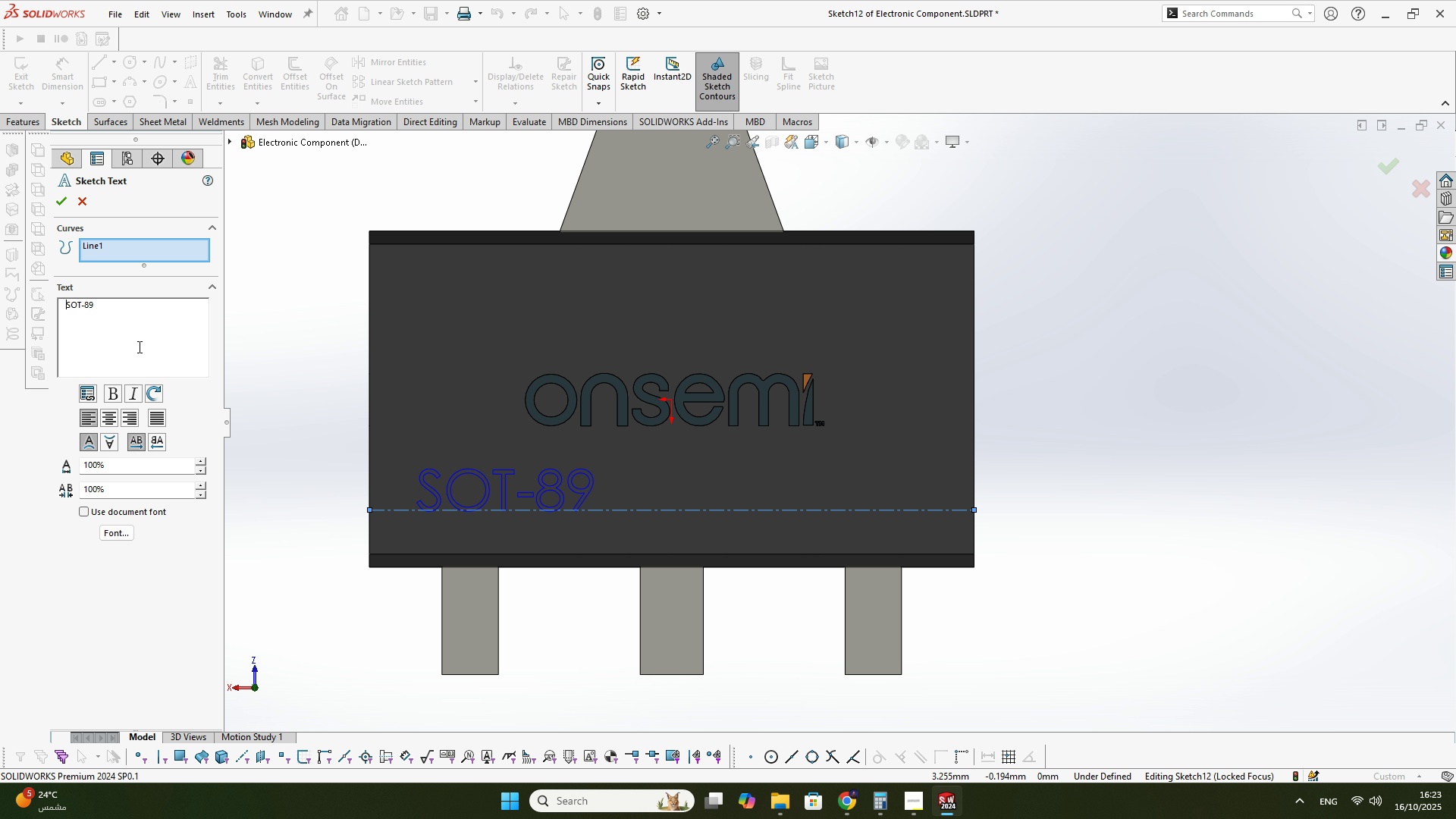 
hold_key(key=Space, duration=0.67)
 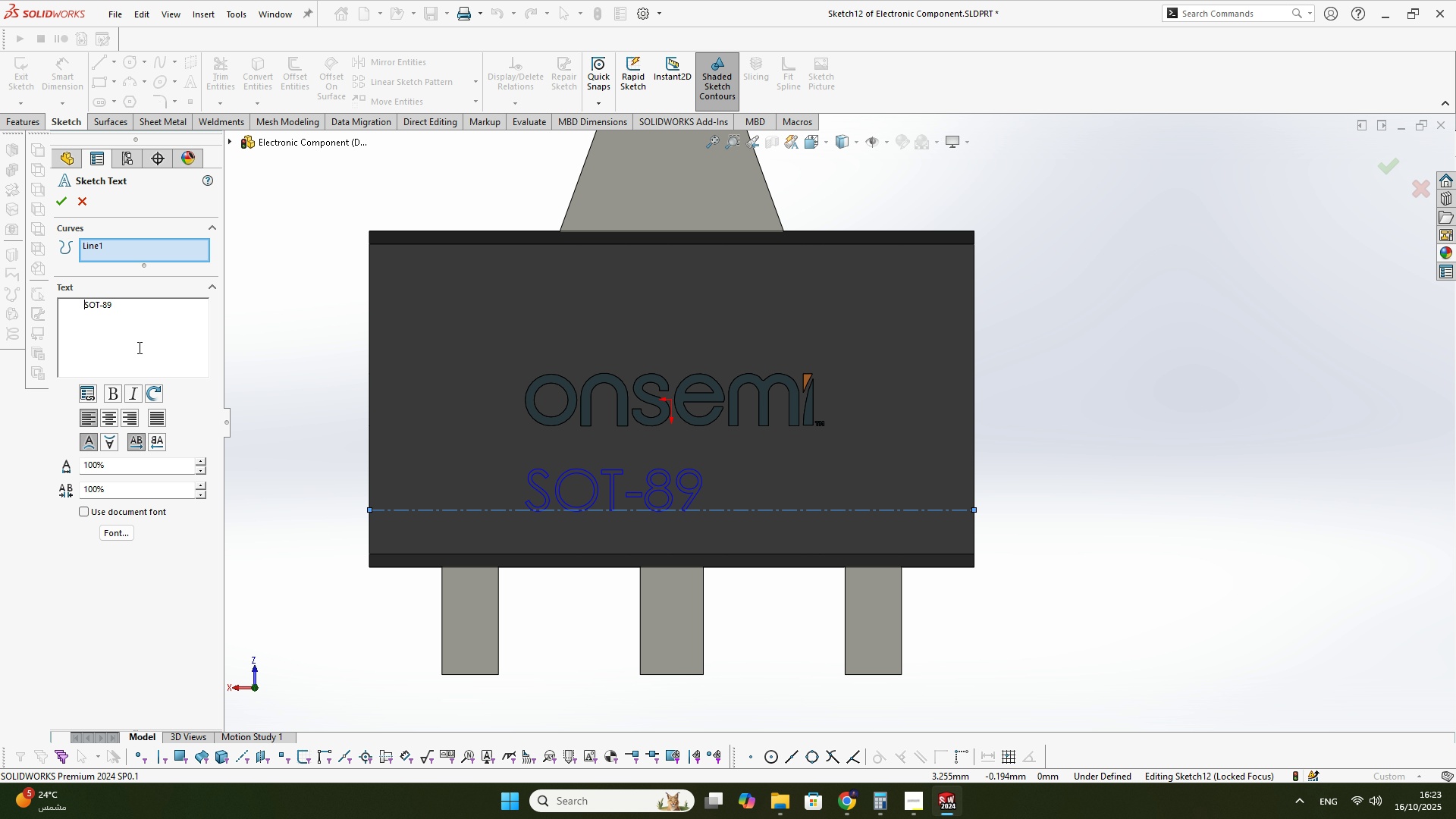 
key(Space)
 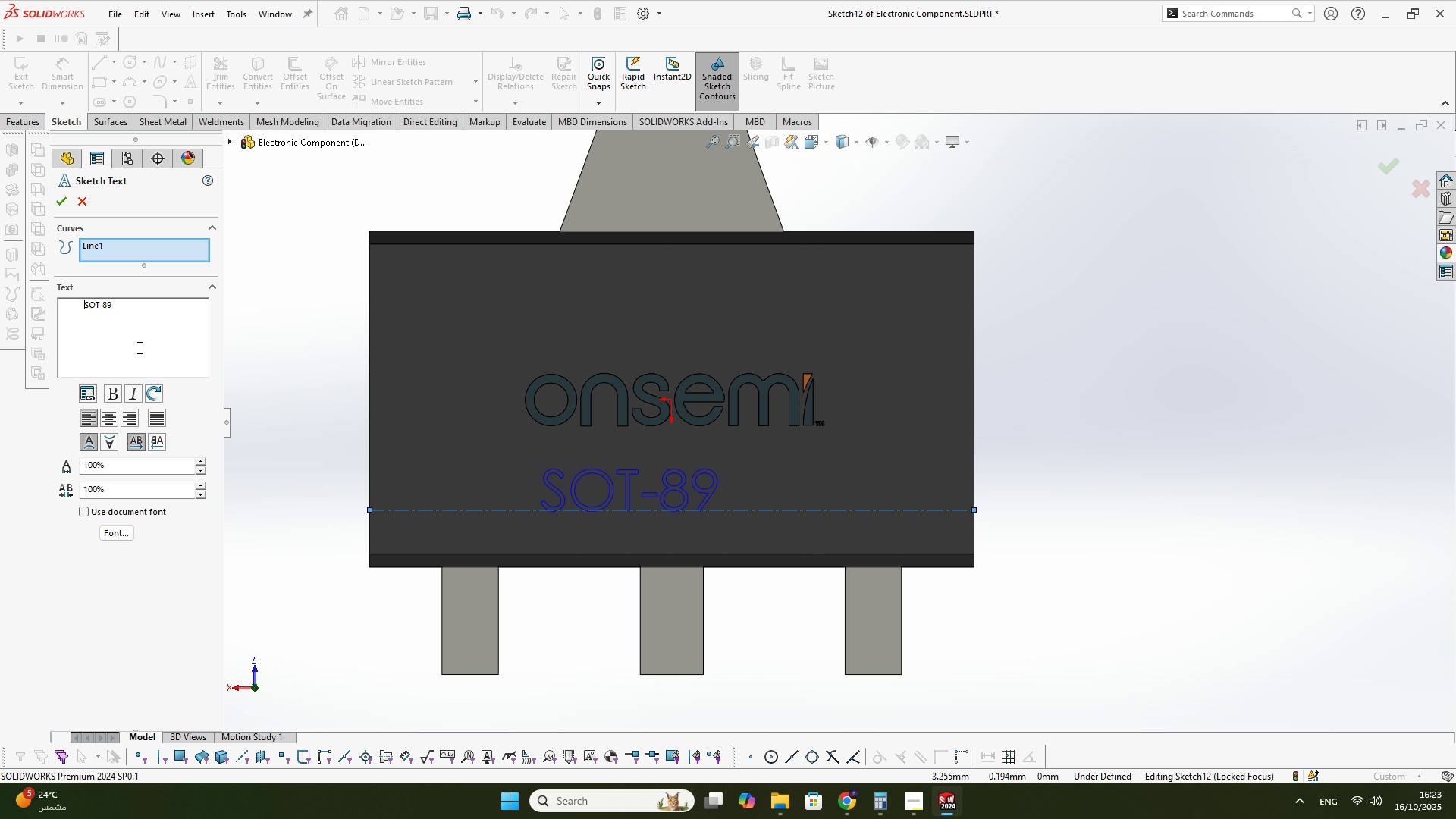 
key(Space)
 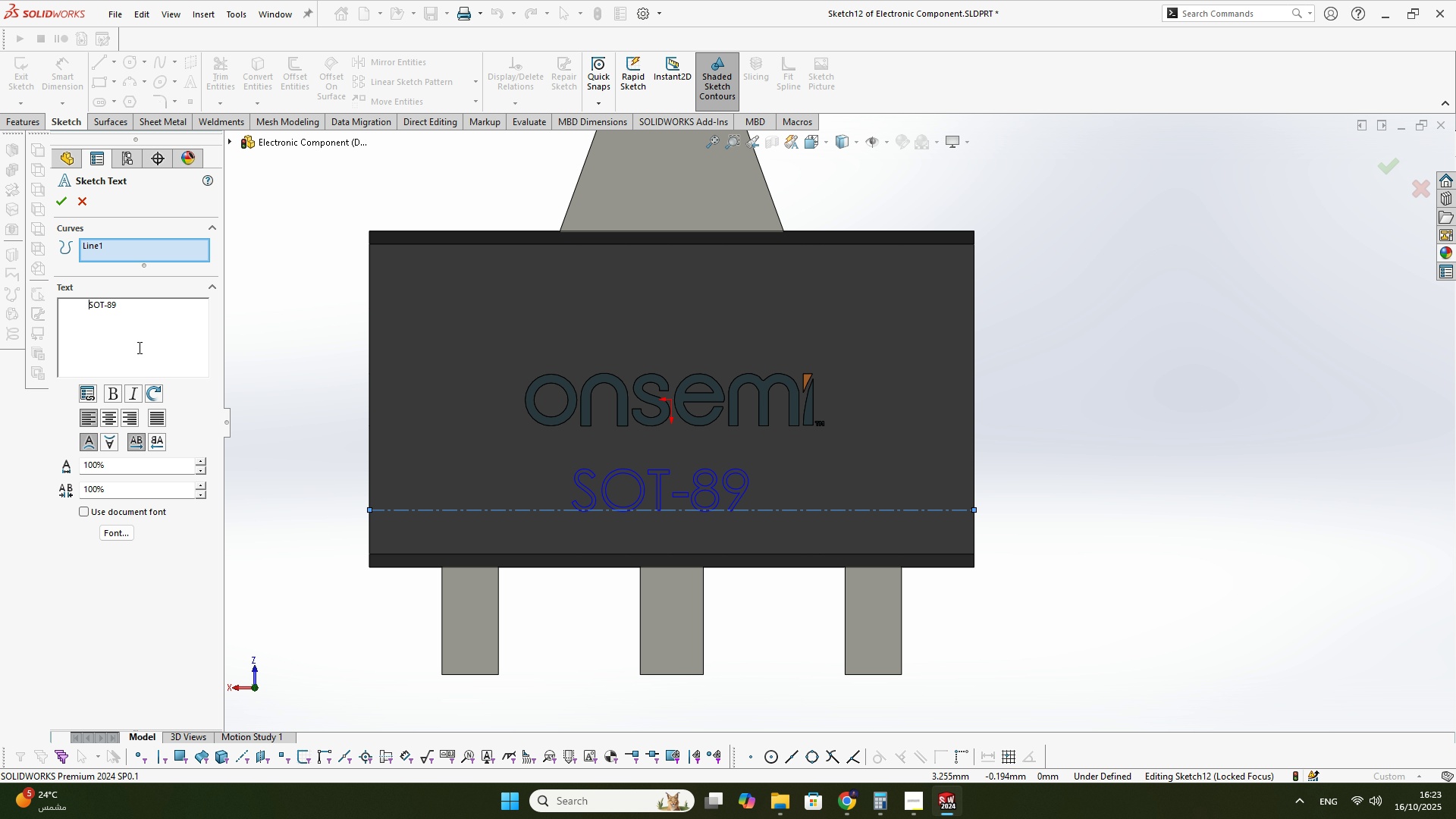 
key(Space)
 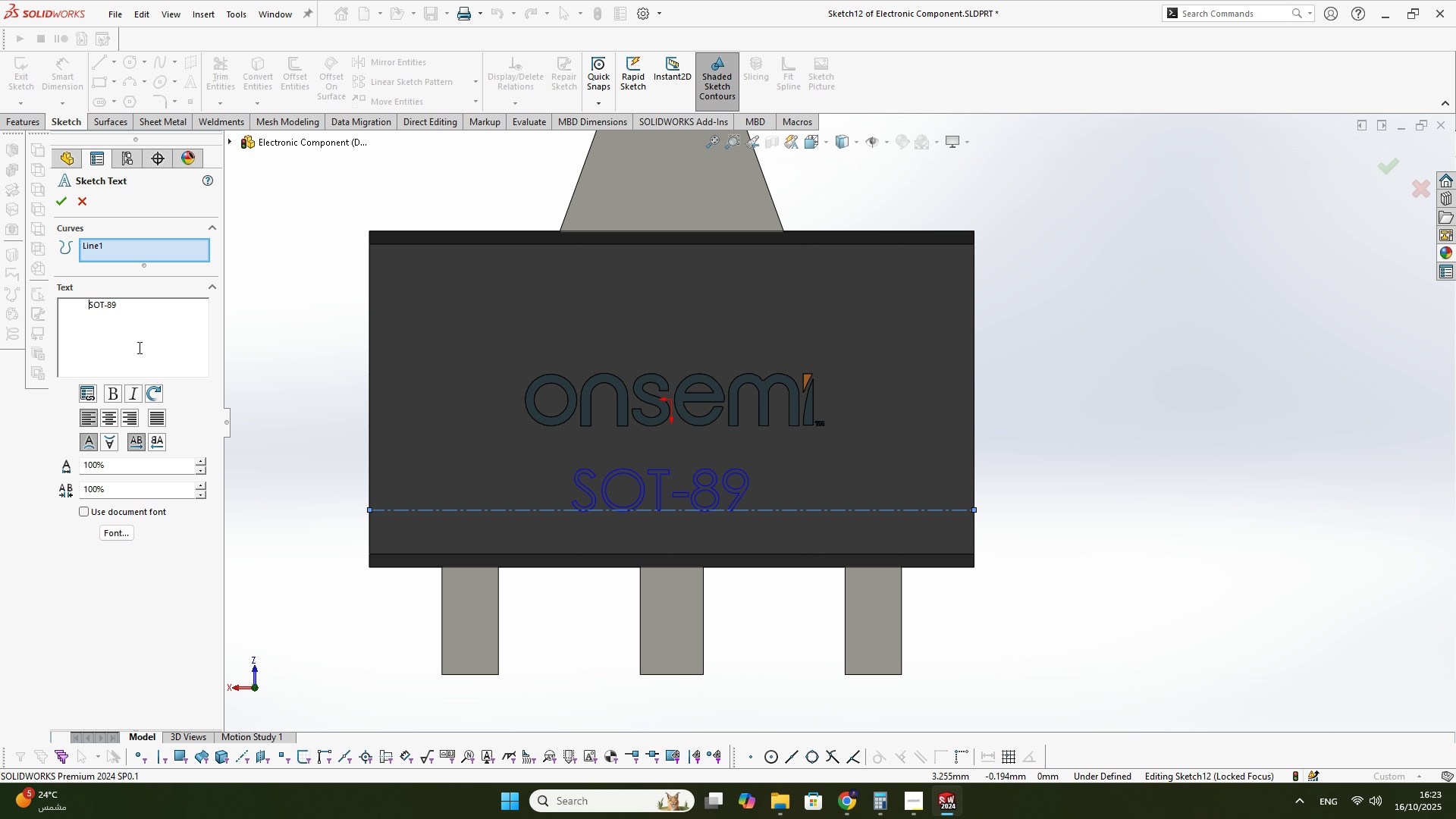 
key(Space)
 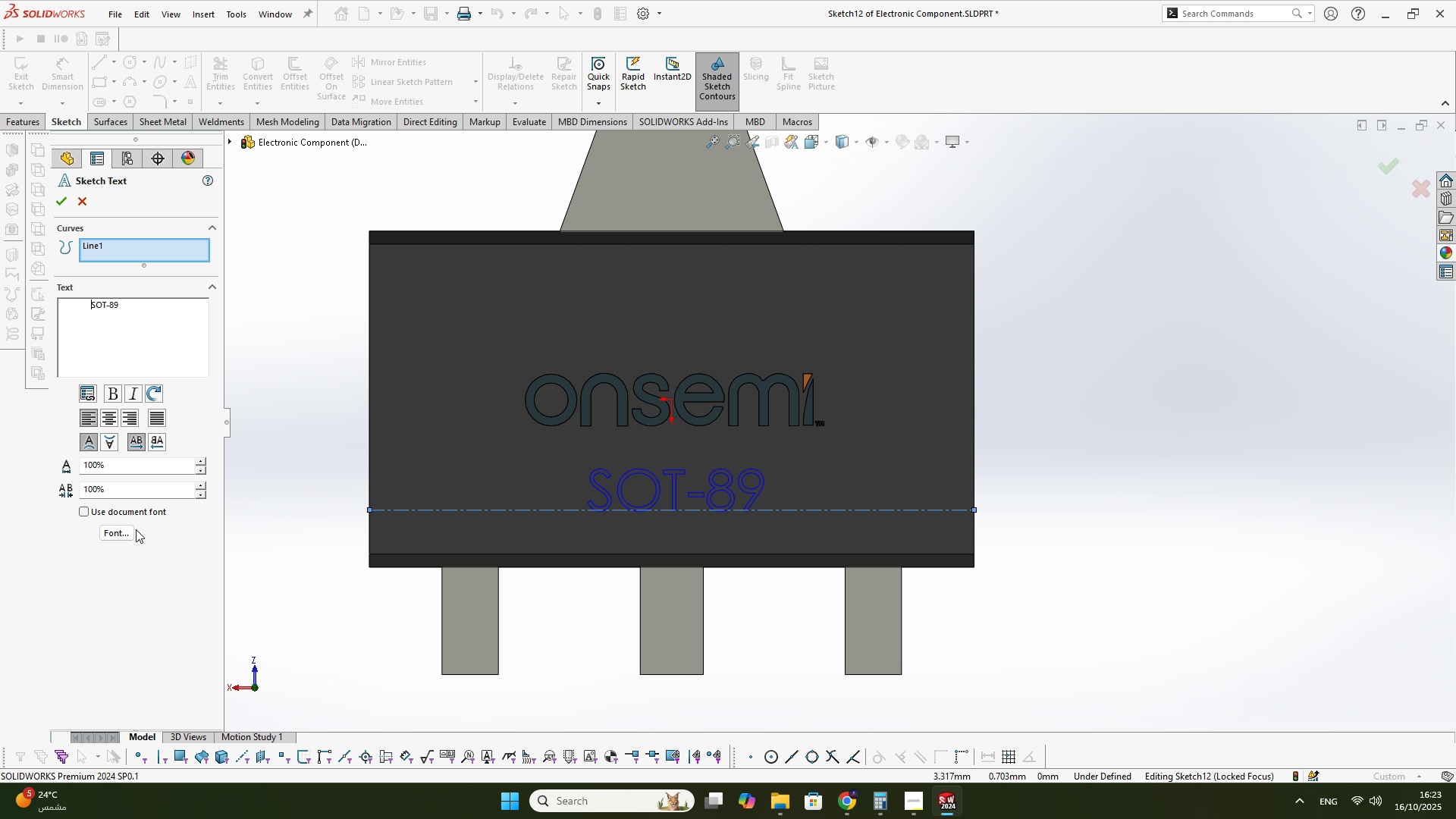 
left_click([116, 532])
 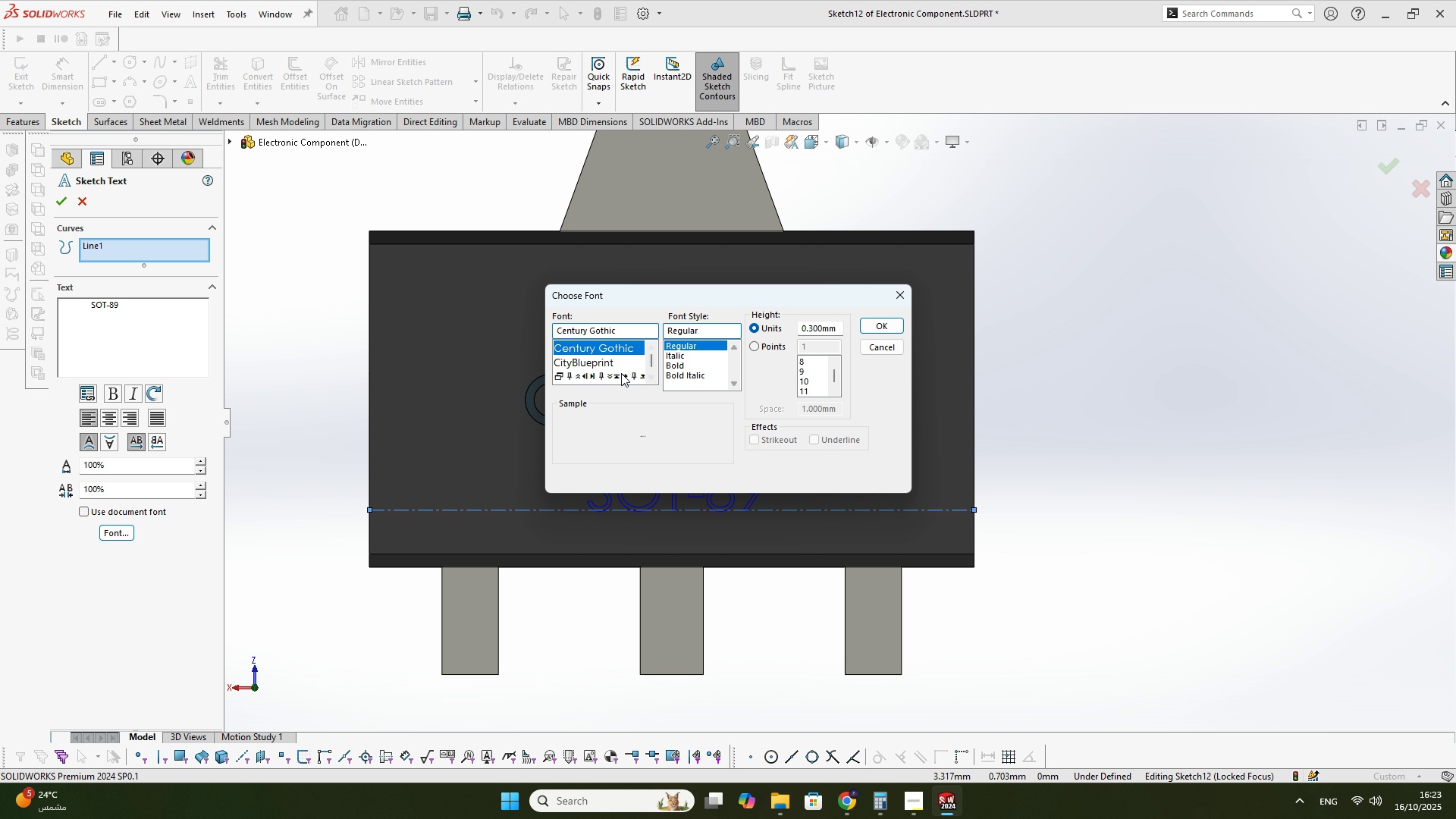 
scroll: coordinate [604, 358], scroll_direction: up, amount: 3.0
 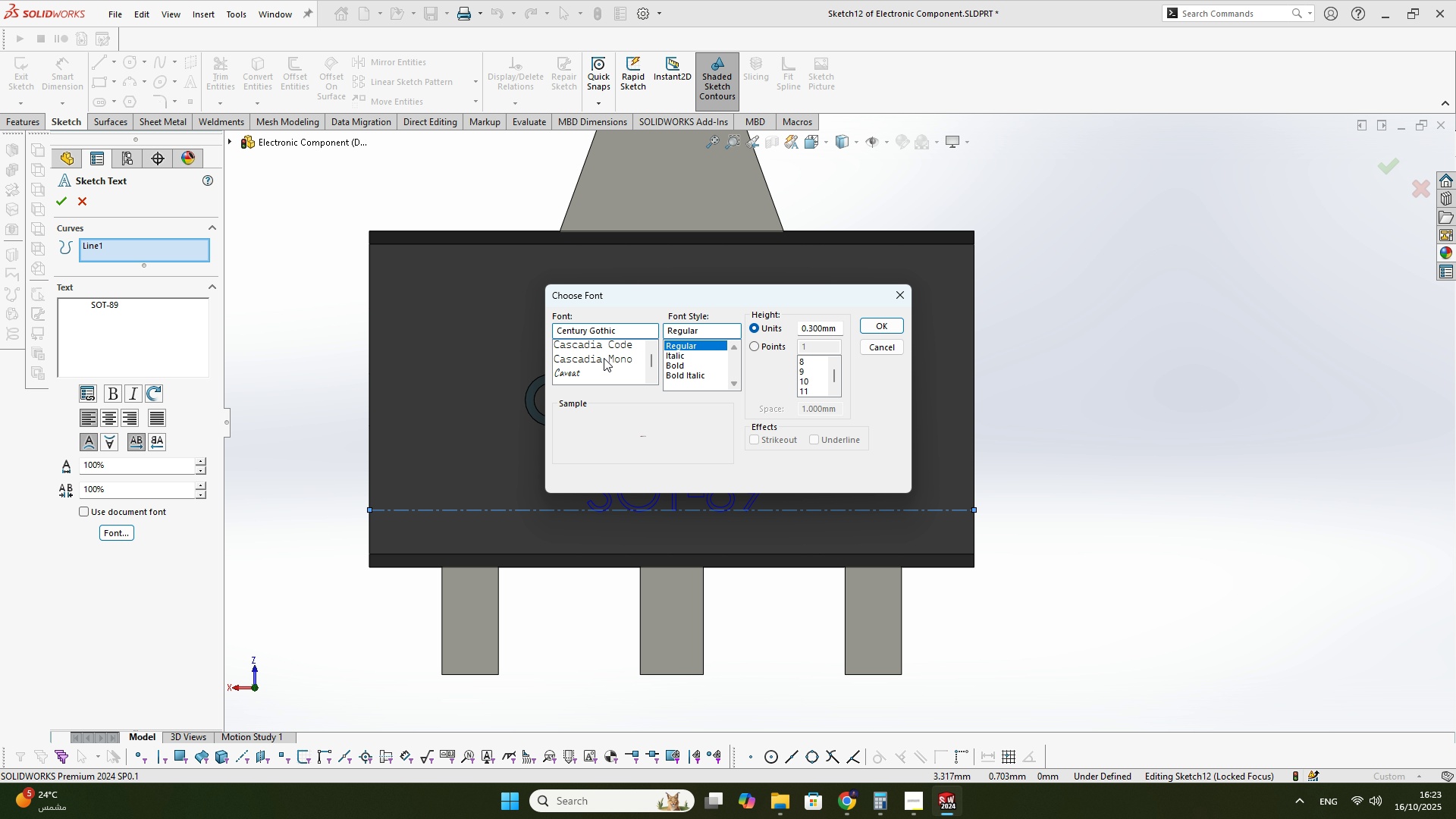 
scroll: coordinate [604, 358], scroll_direction: down, amount: 2.0
 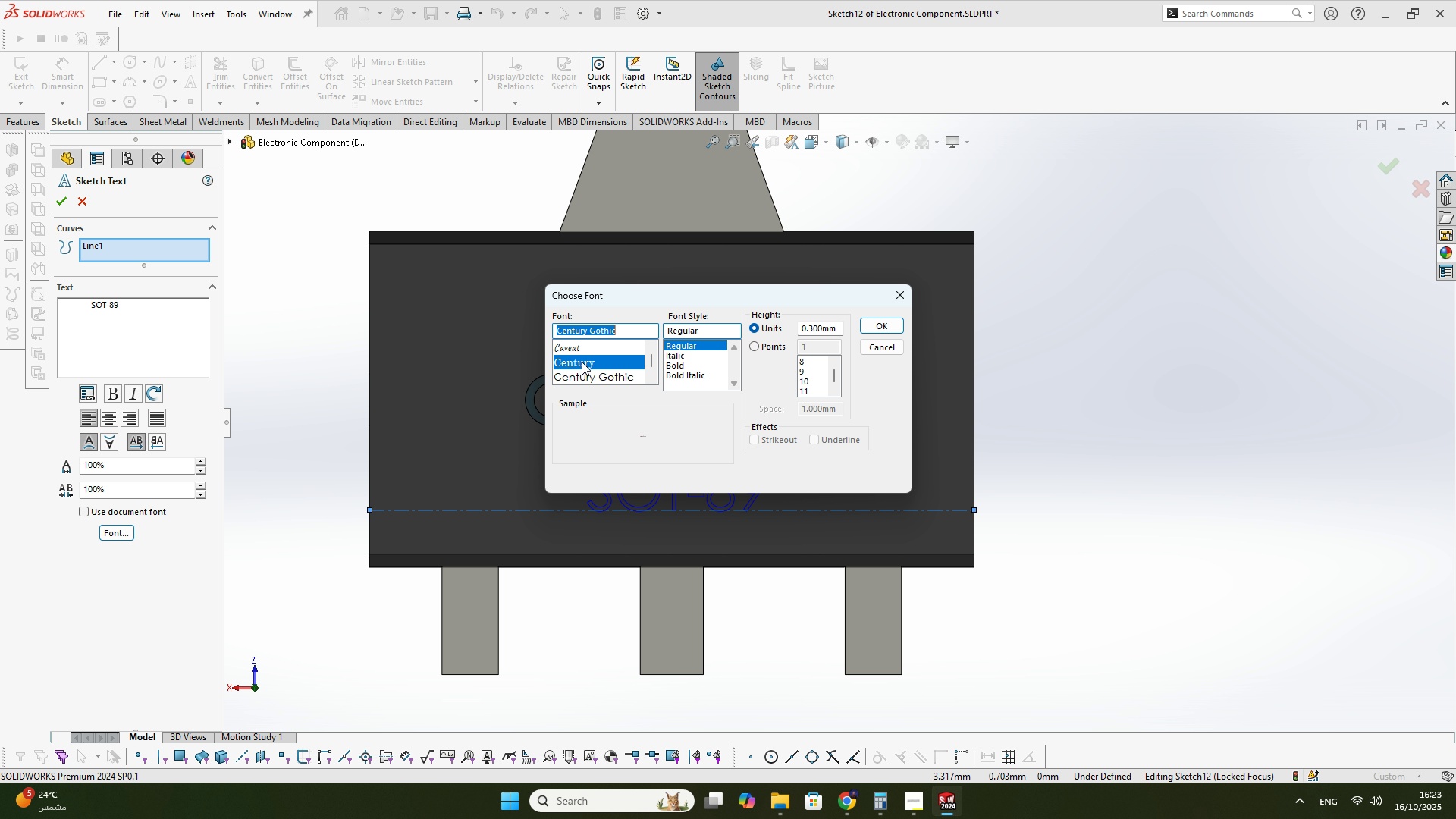 
left_click([582, 362])
 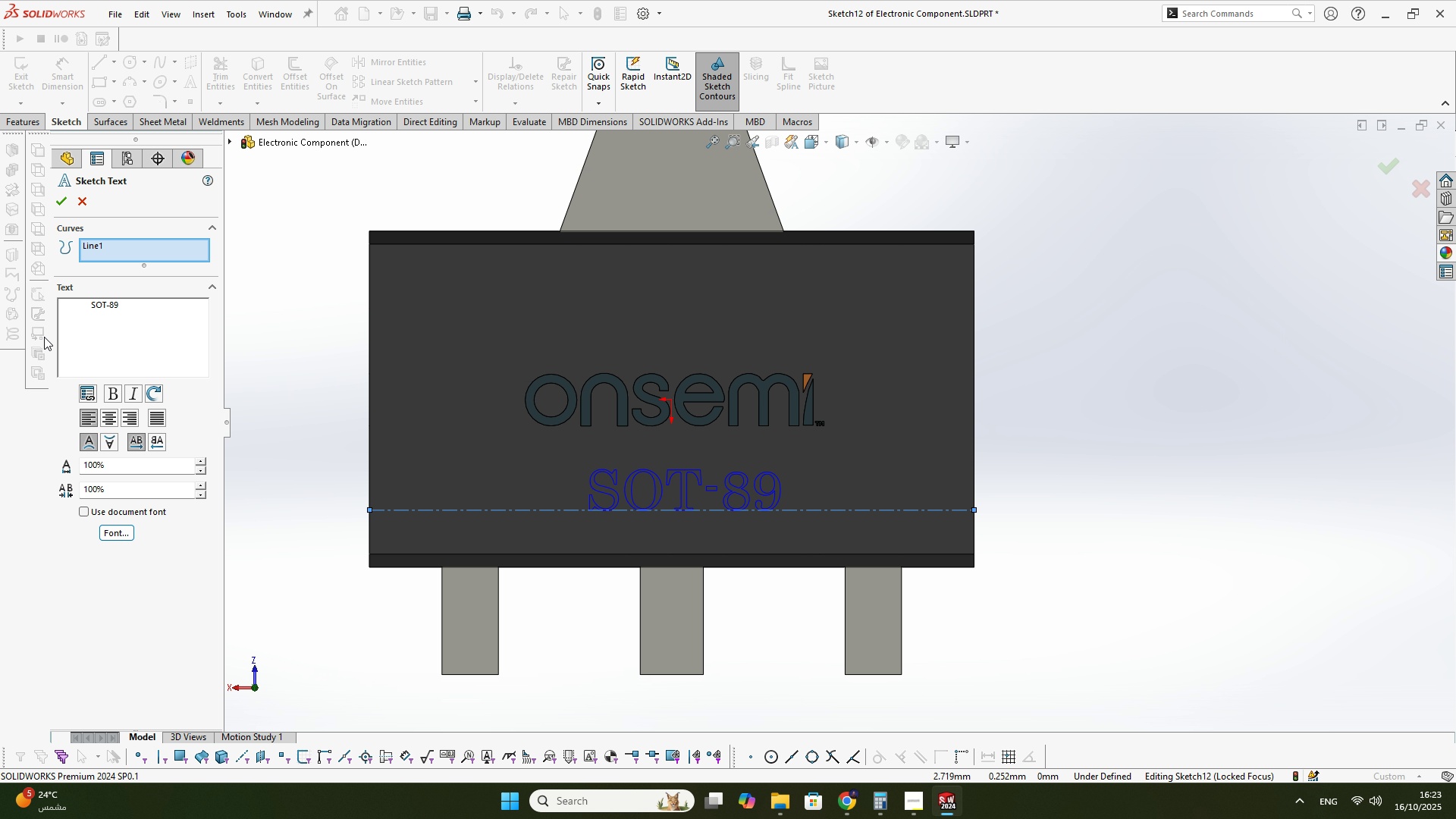 
left_click([63, 202])
 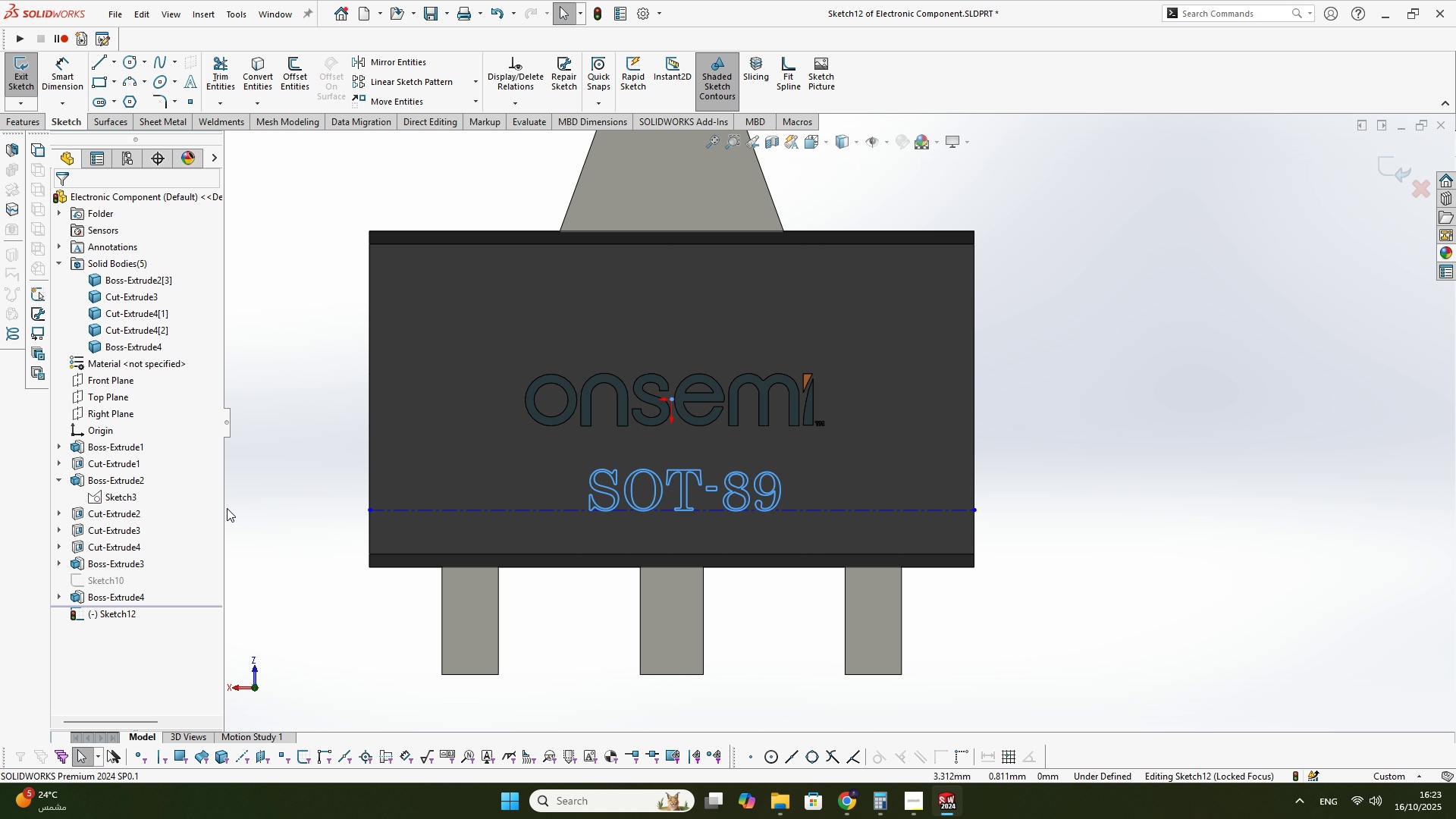 
left_click([227, 508])
 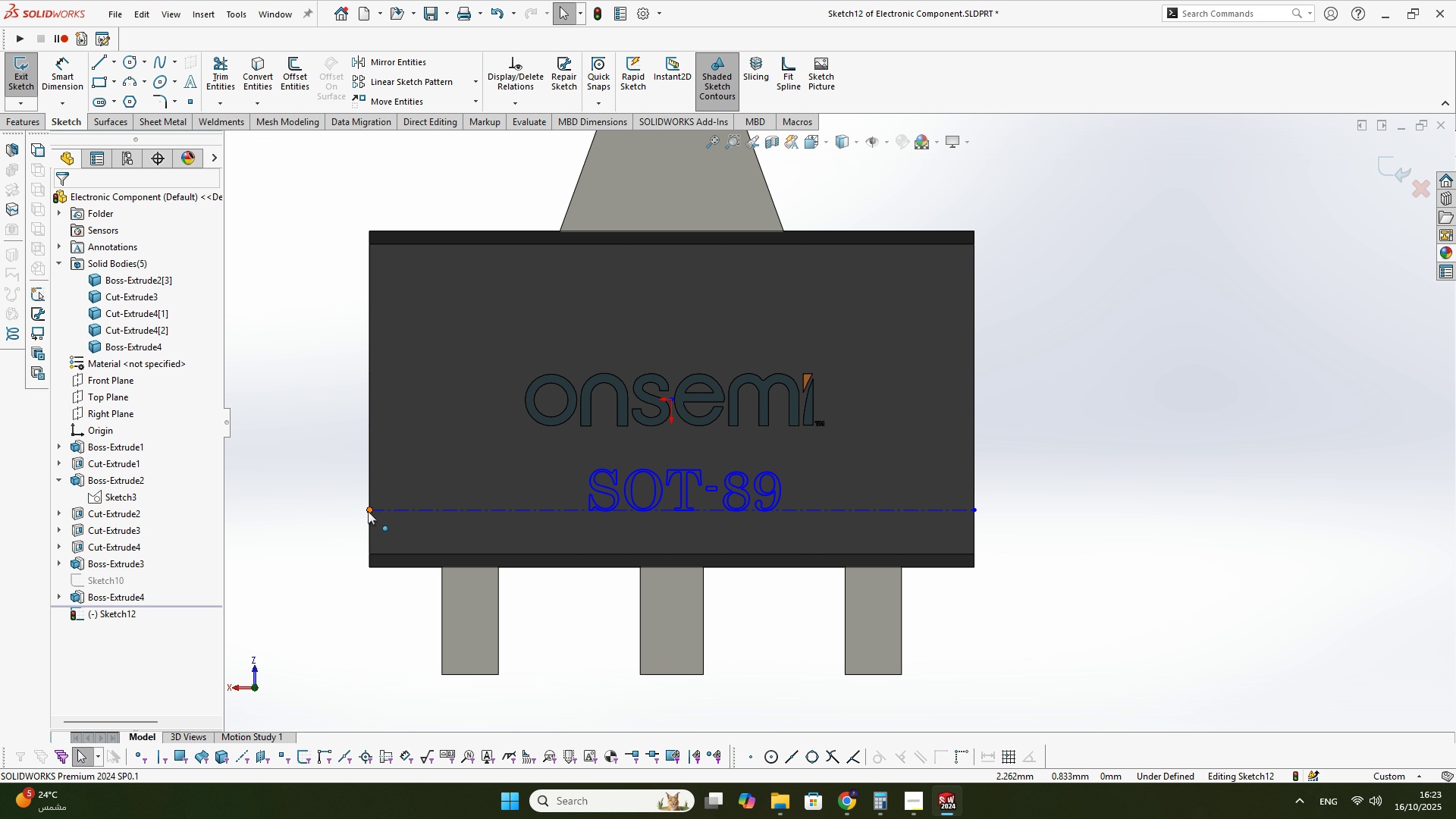 
left_click_drag(start_coordinate=[368, 511], to_coordinate=[378, 485])
 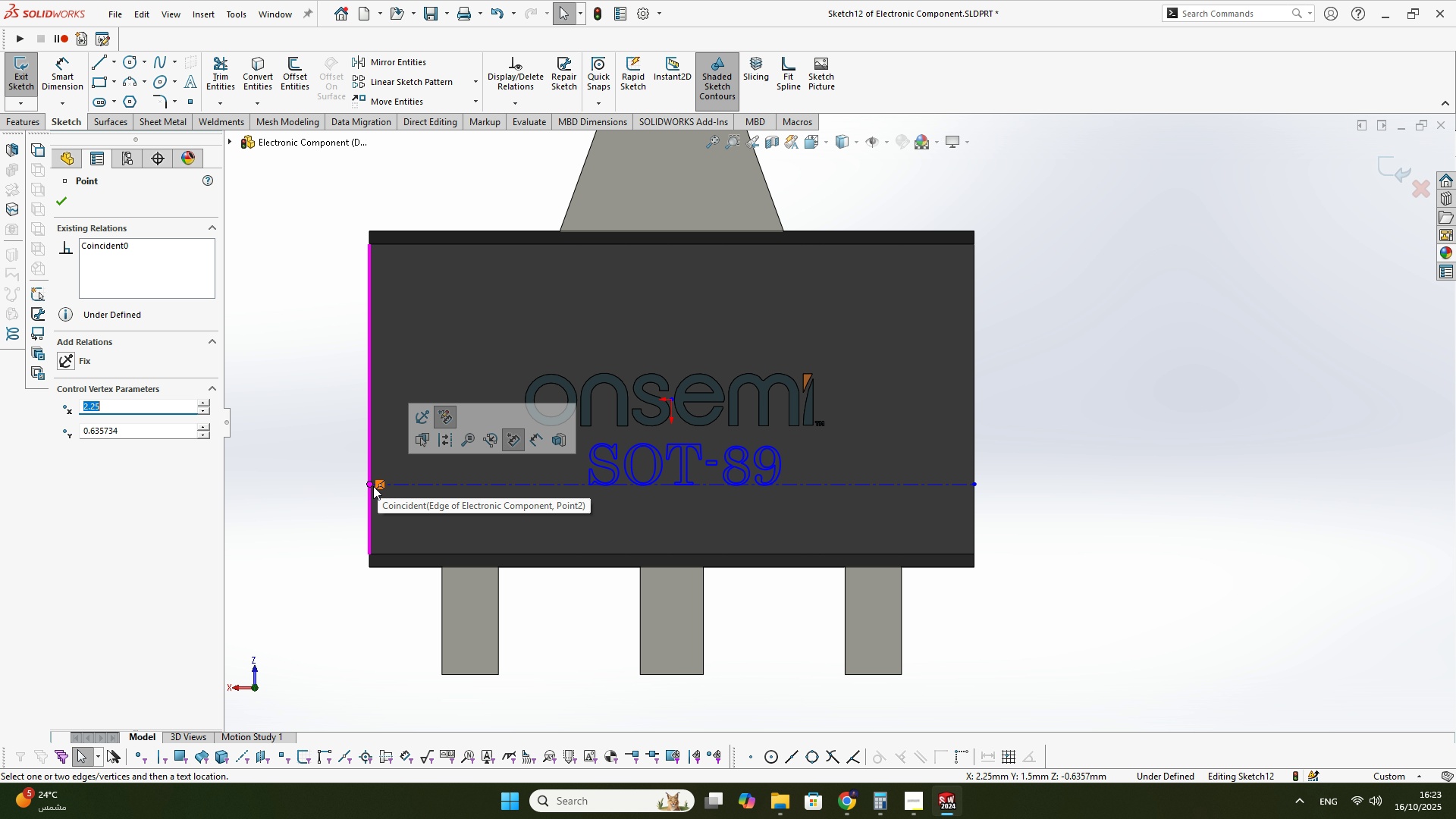 
left_click([285, 486])
 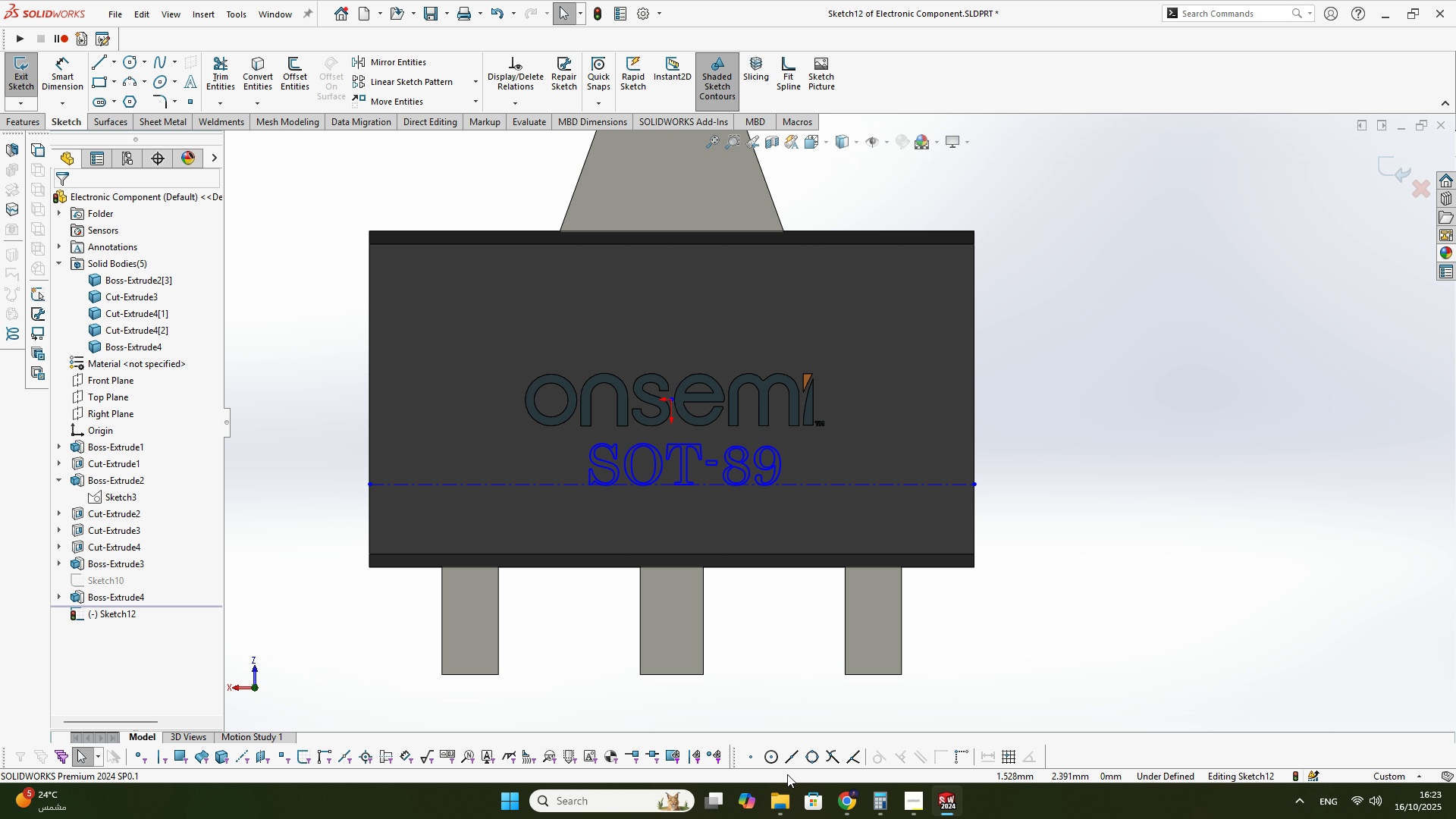 
left_click([850, 793])
 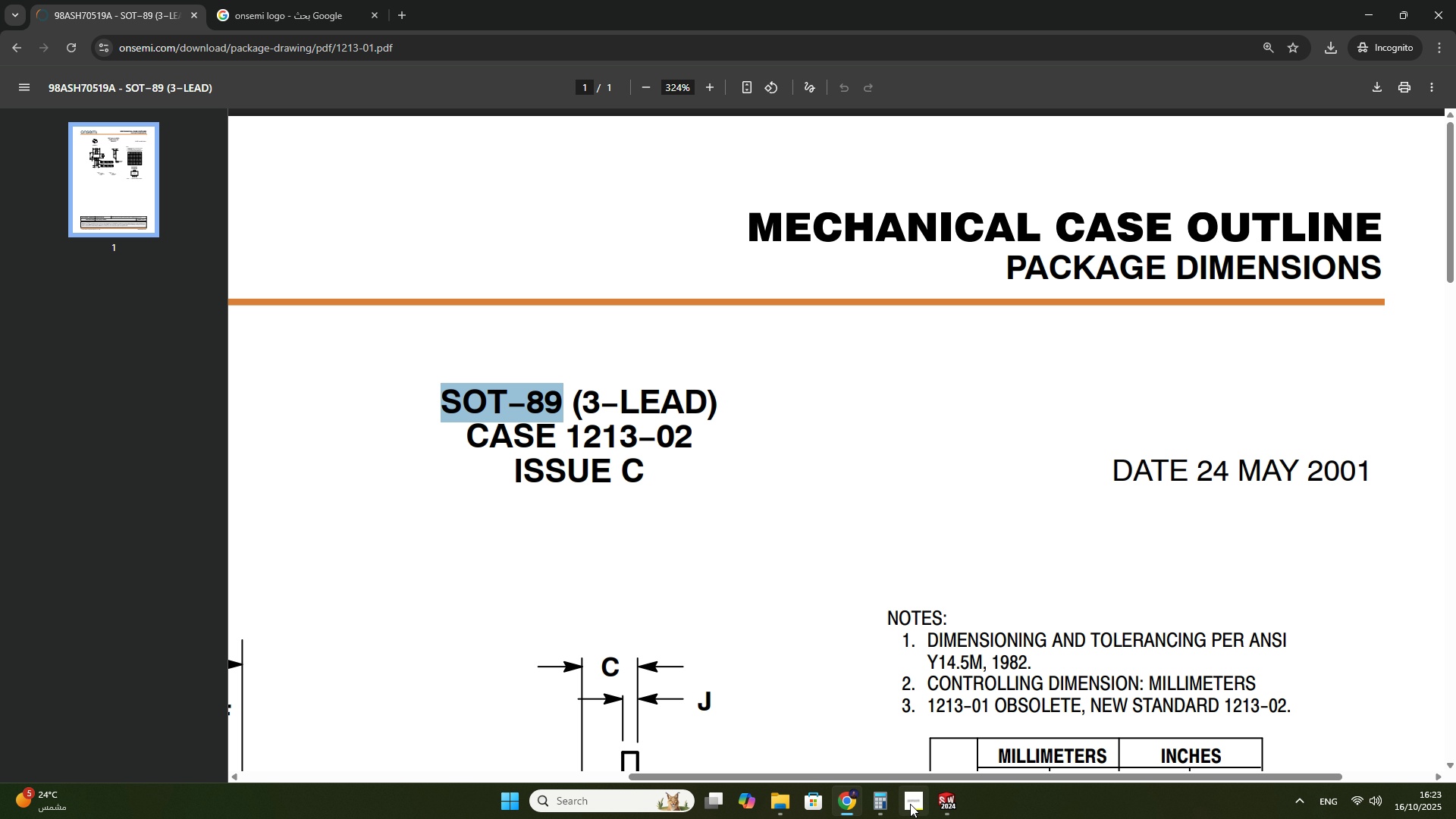 
left_click([943, 803])
 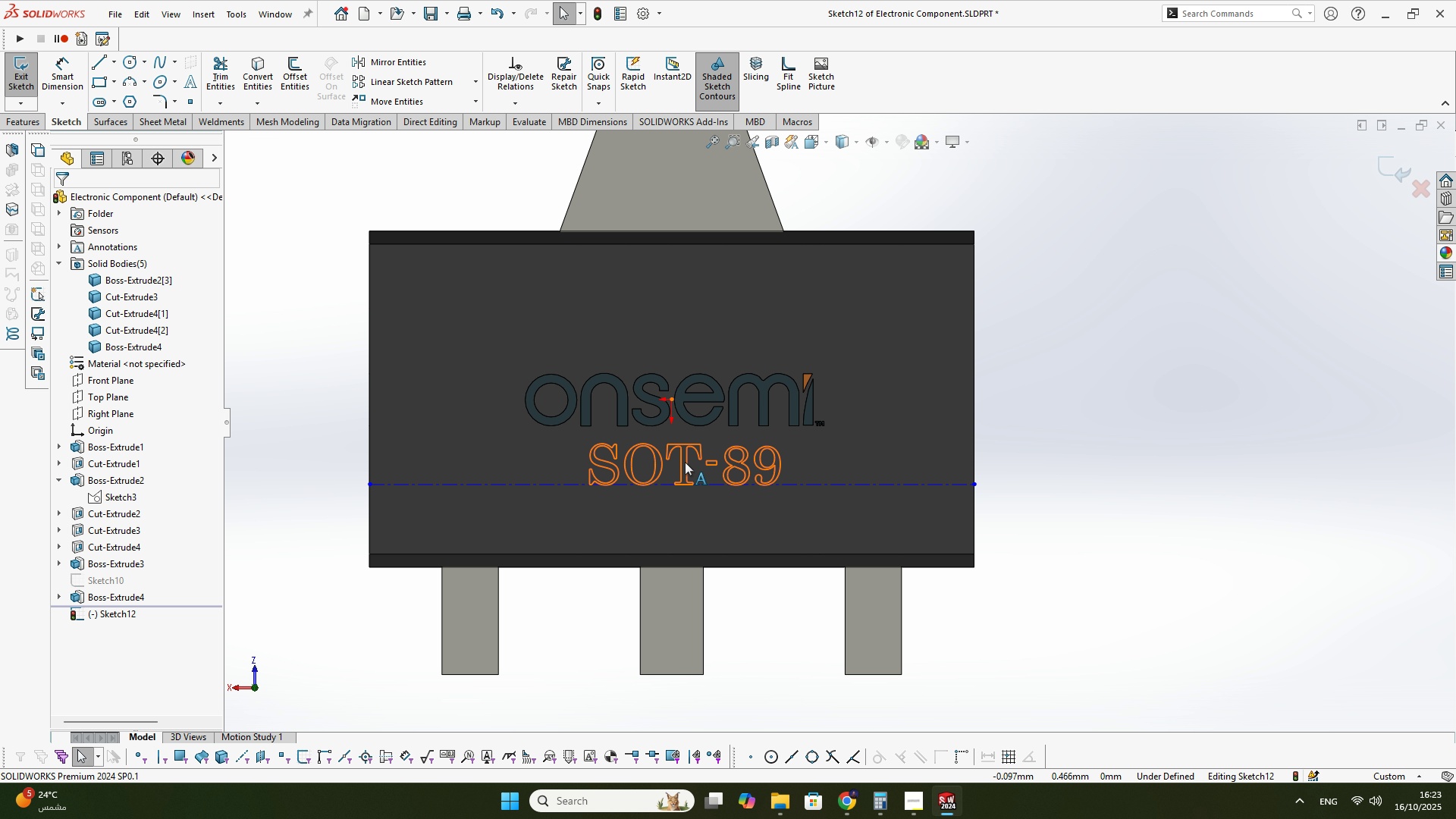 
double_click([685, 462])
 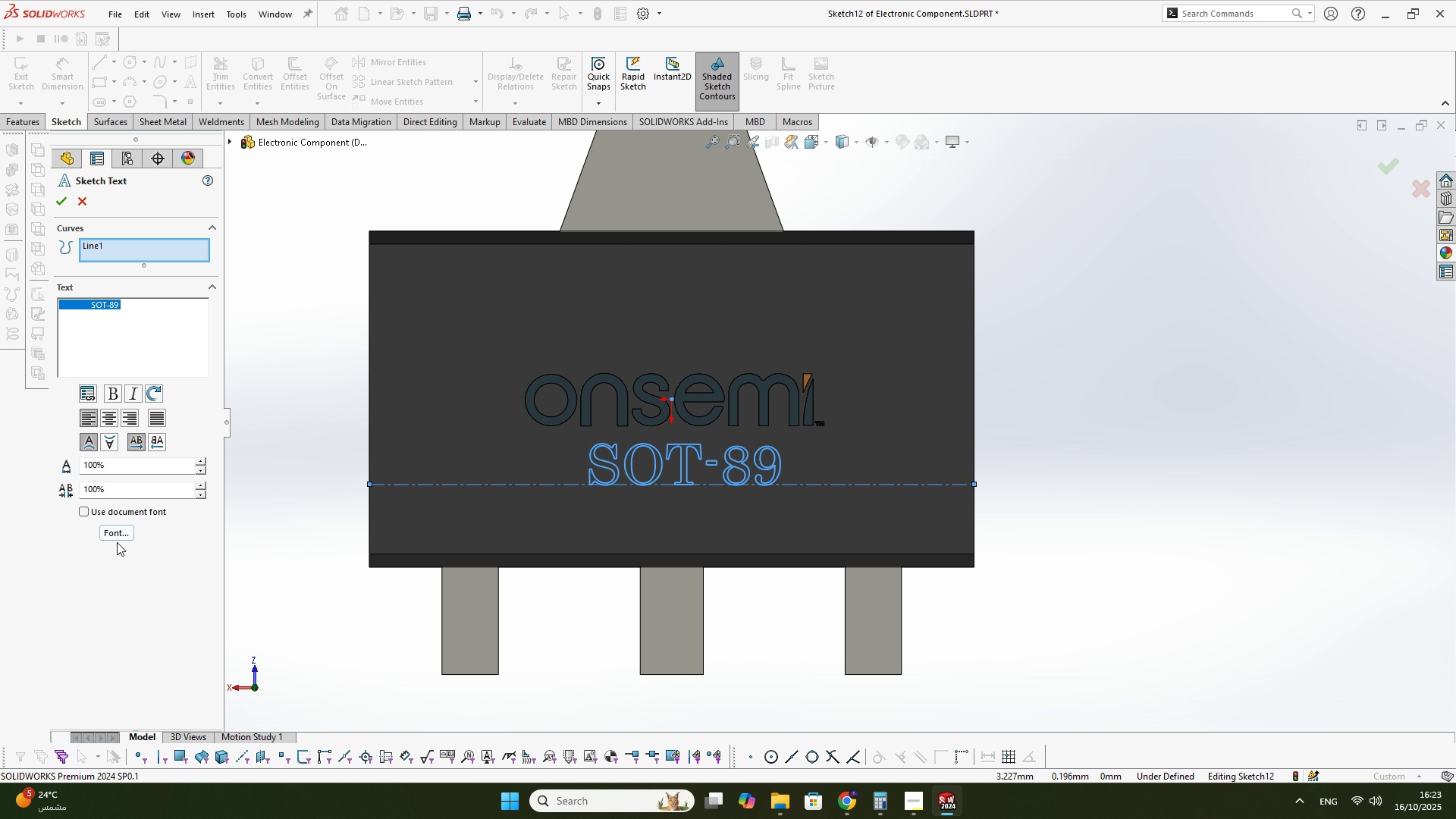 
left_click([124, 535])
 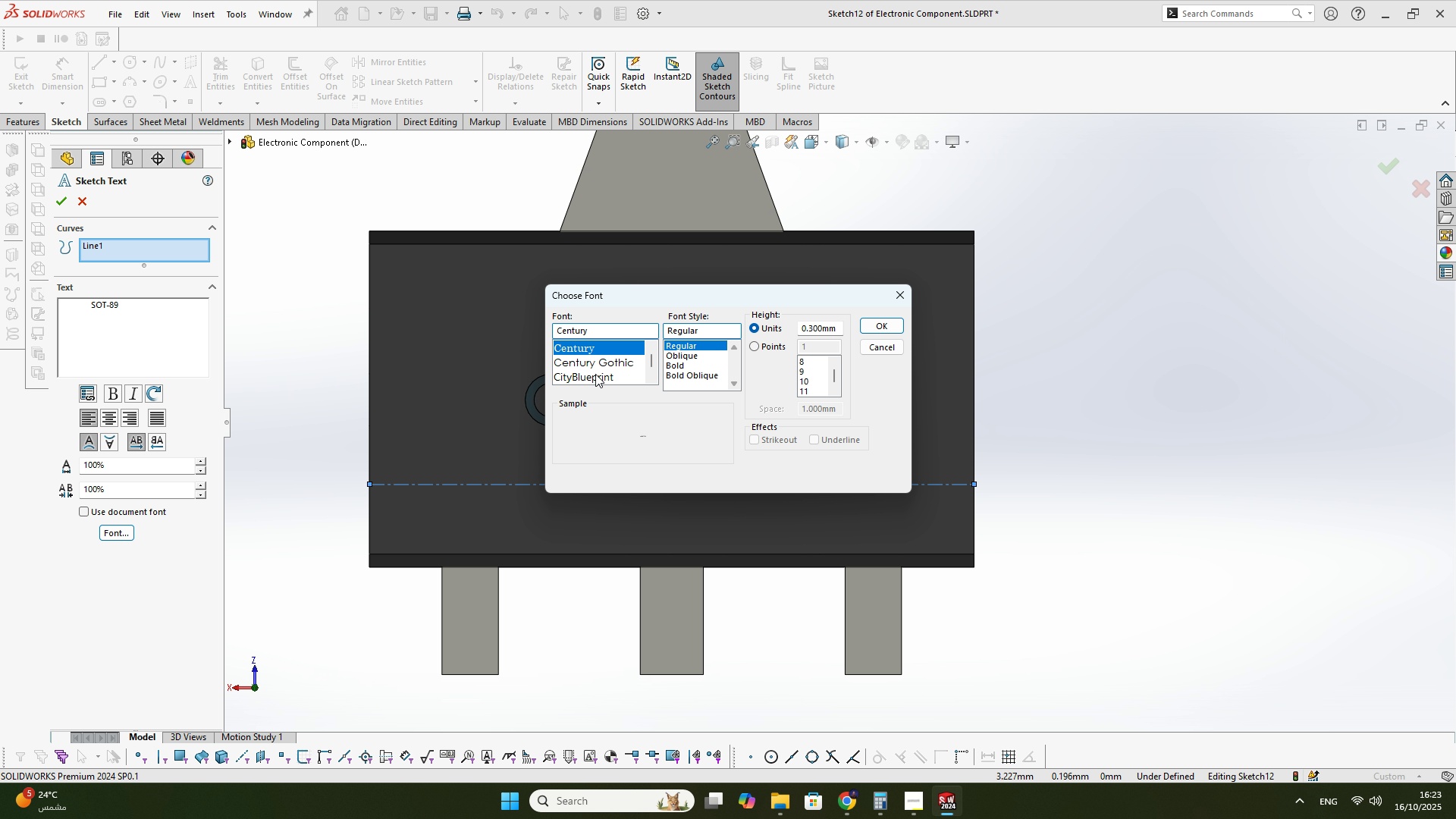 
scroll: coordinate [612, 365], scroll_direction: down, amount: 7.0
 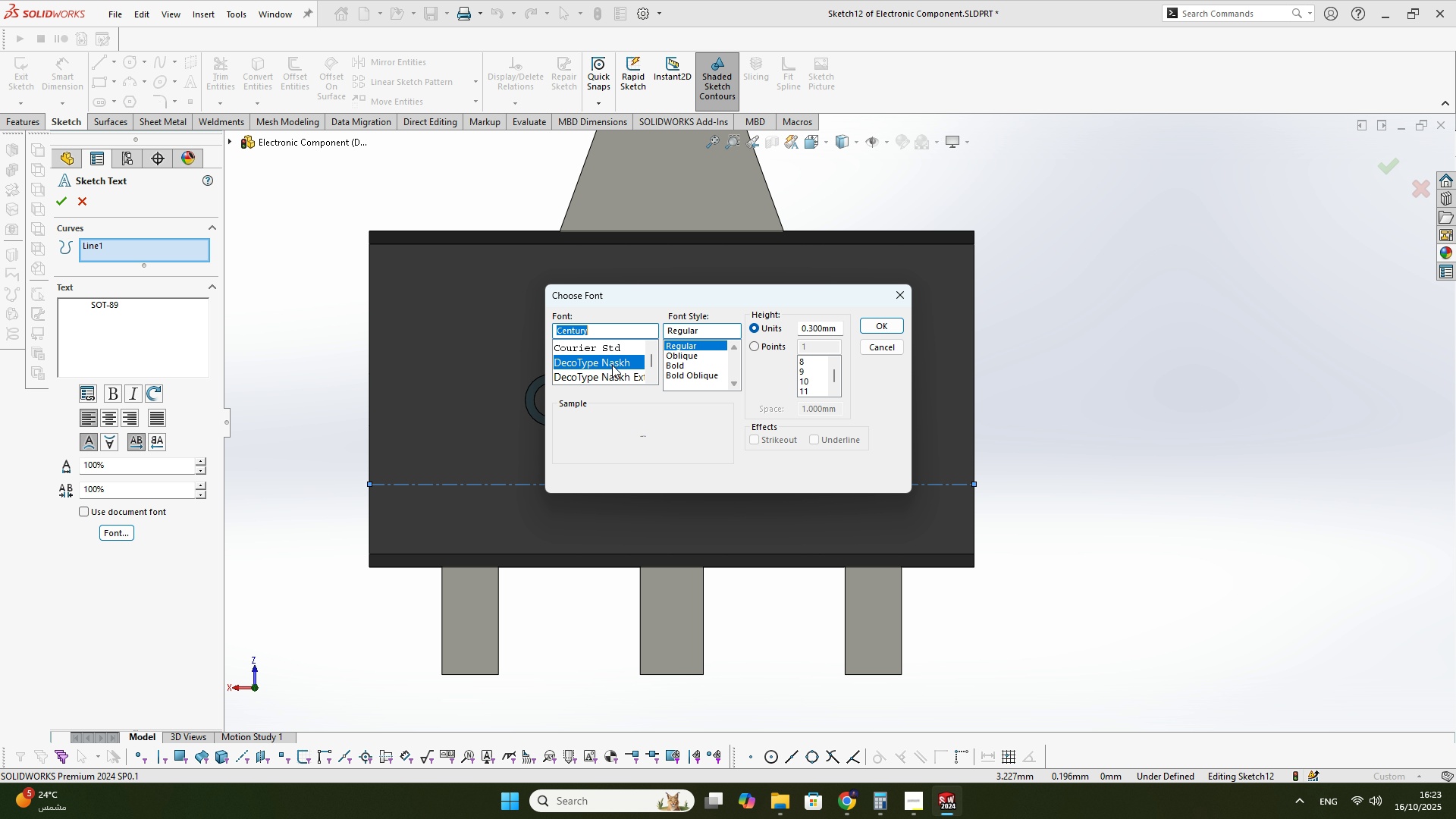 
left_click([612, 365])
 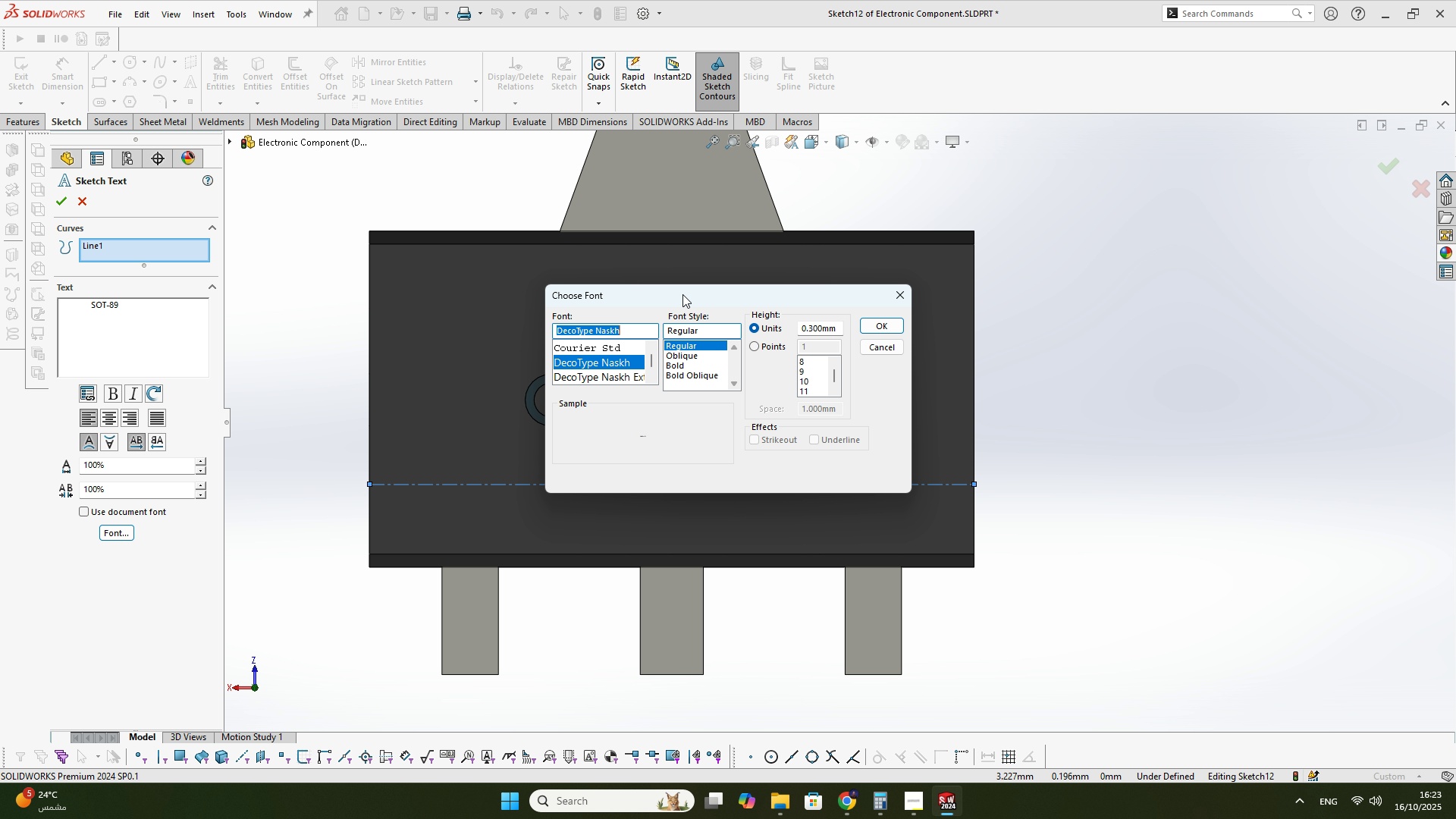 
left_click_drag(start_coordinate=[682, 294], to_coordinate=[1075, 275])
 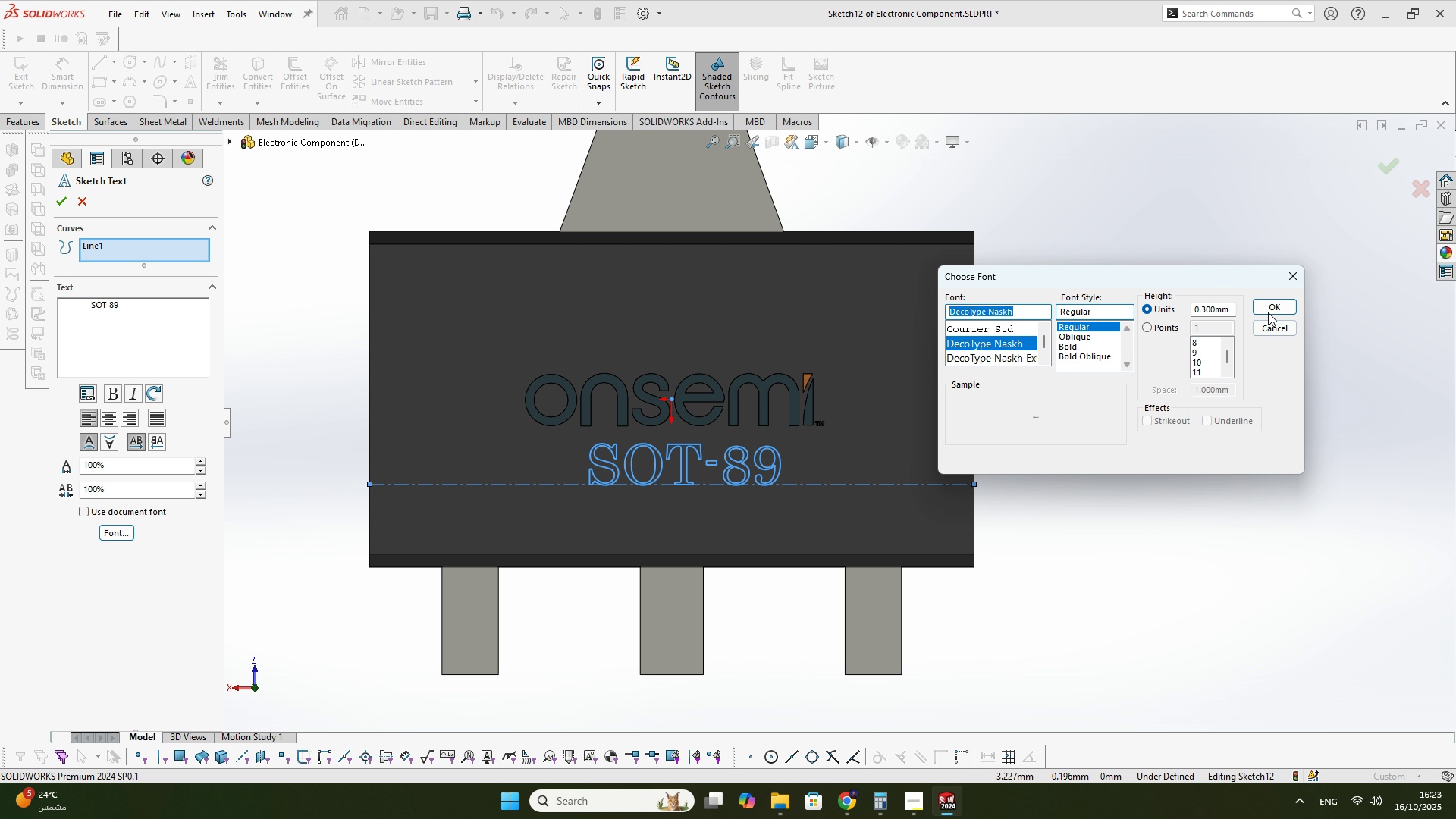 
left_click([1271, 306])
 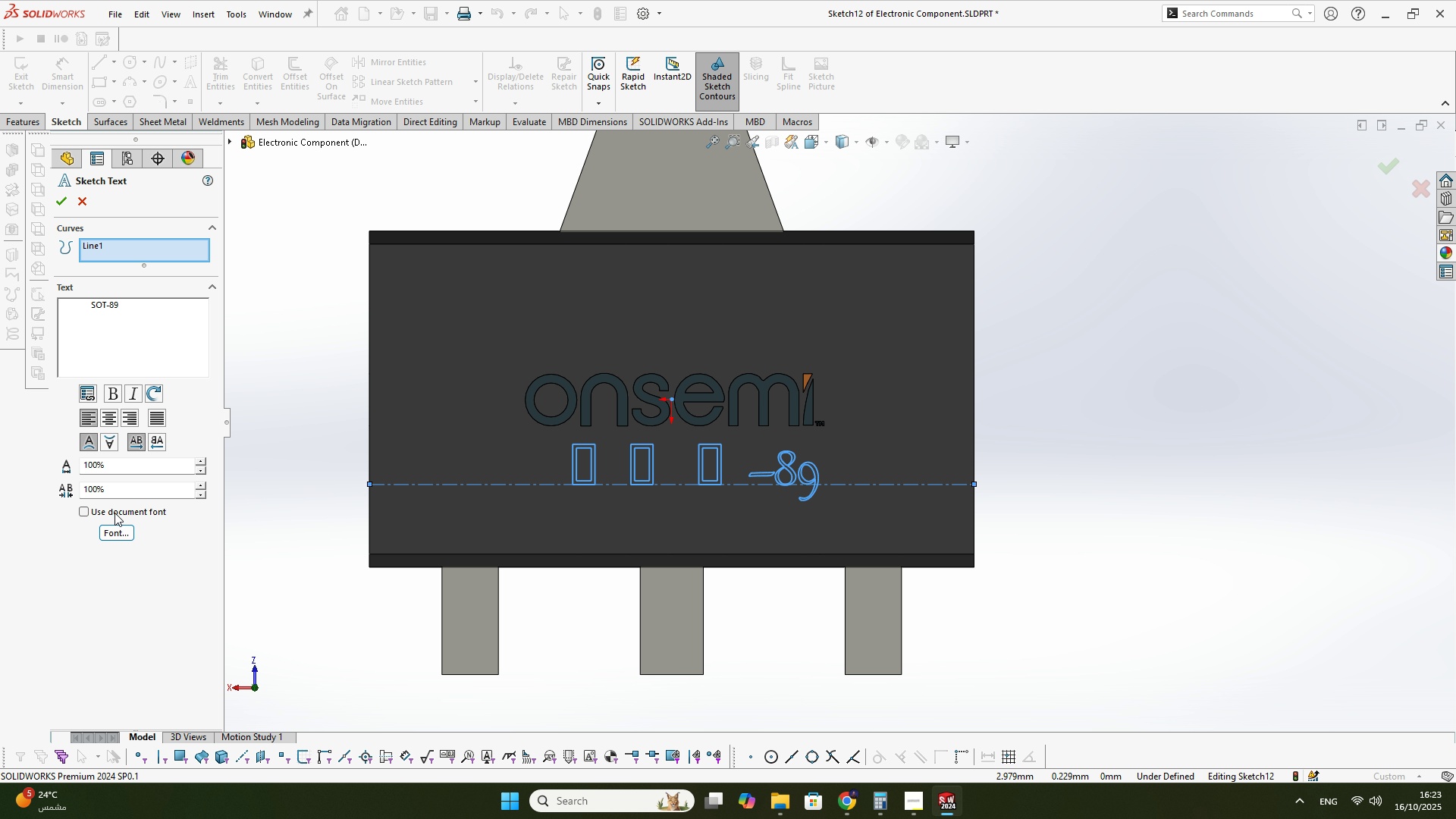 
left_click([113, 527])
 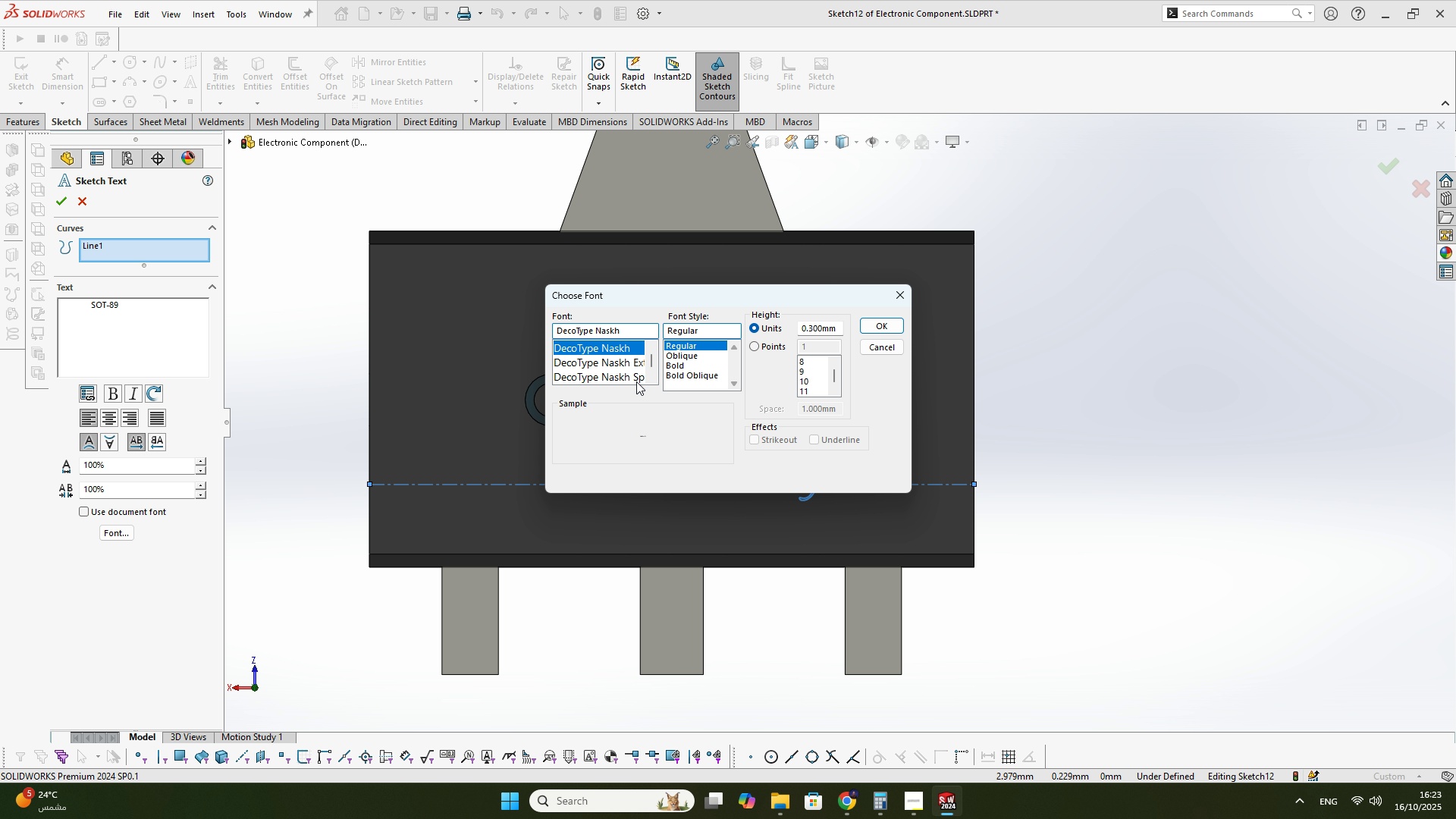 
scroll: coordinate [636, 366], scroll_direction: down, amount: 8.0
 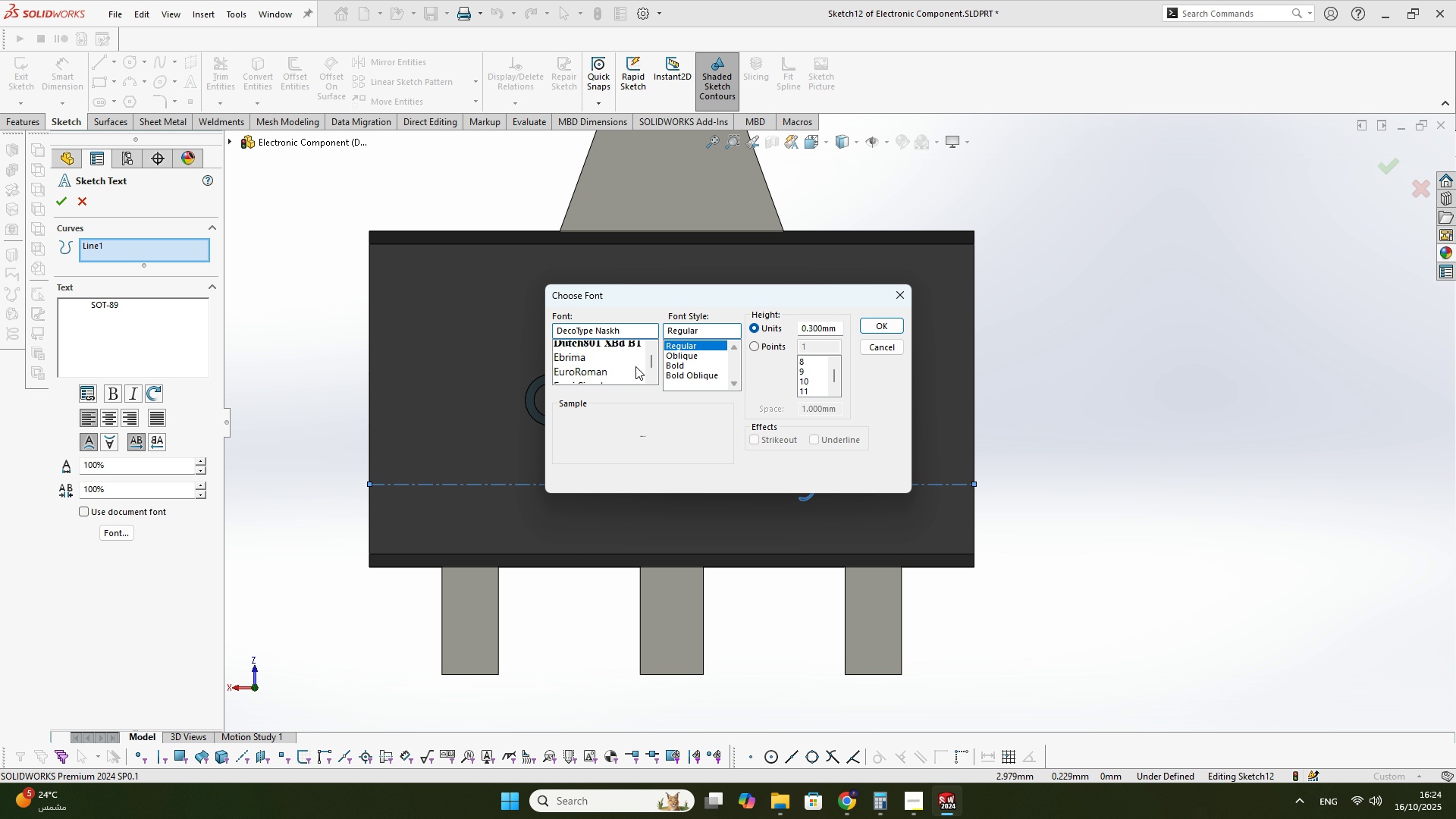 
scroll: coordinate [594, 369], scroll_direction: up, amount: 3.0
 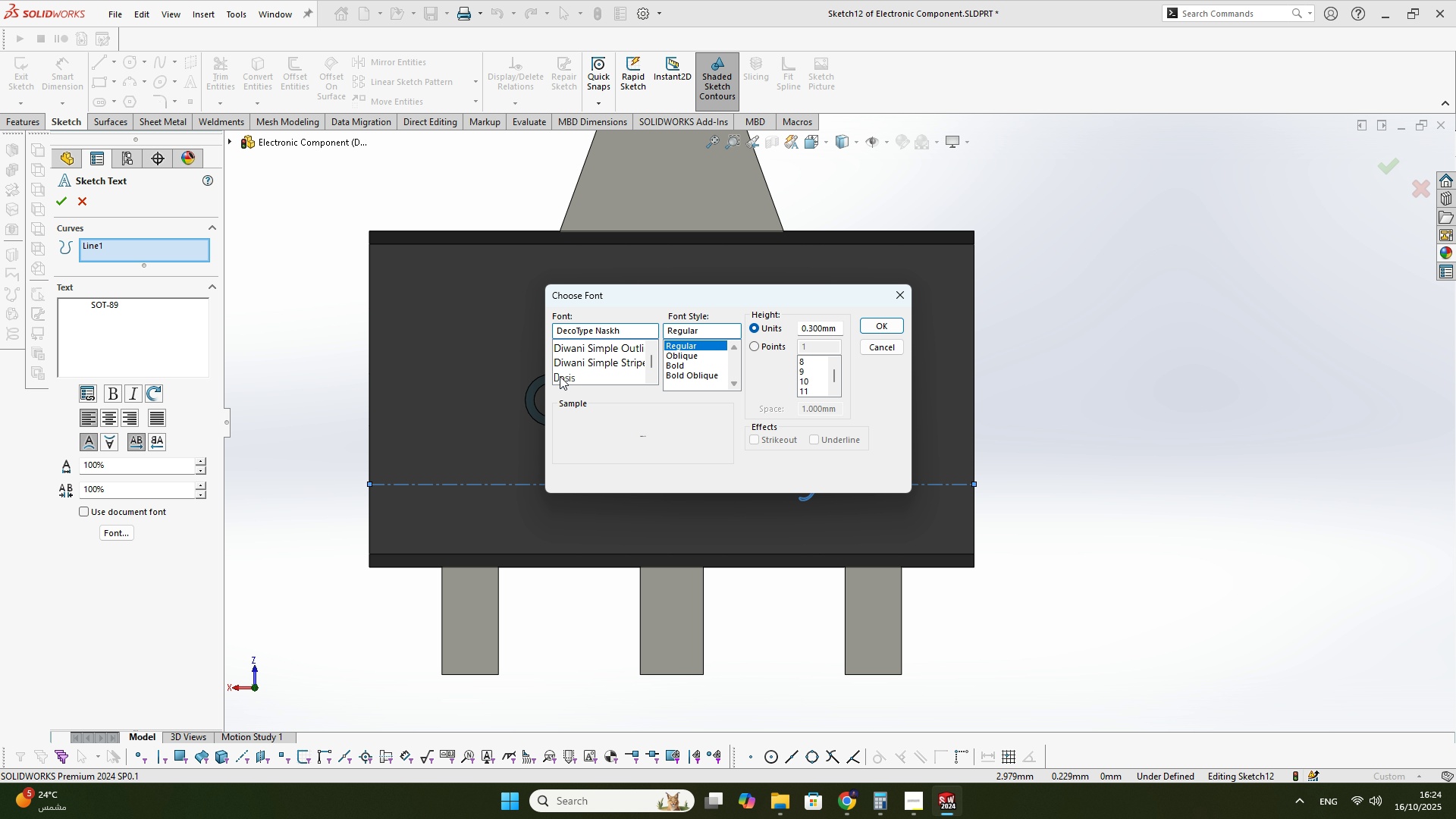 
scroll: coordinate [561, 376], scroll_direction: down, amount: 2.0
 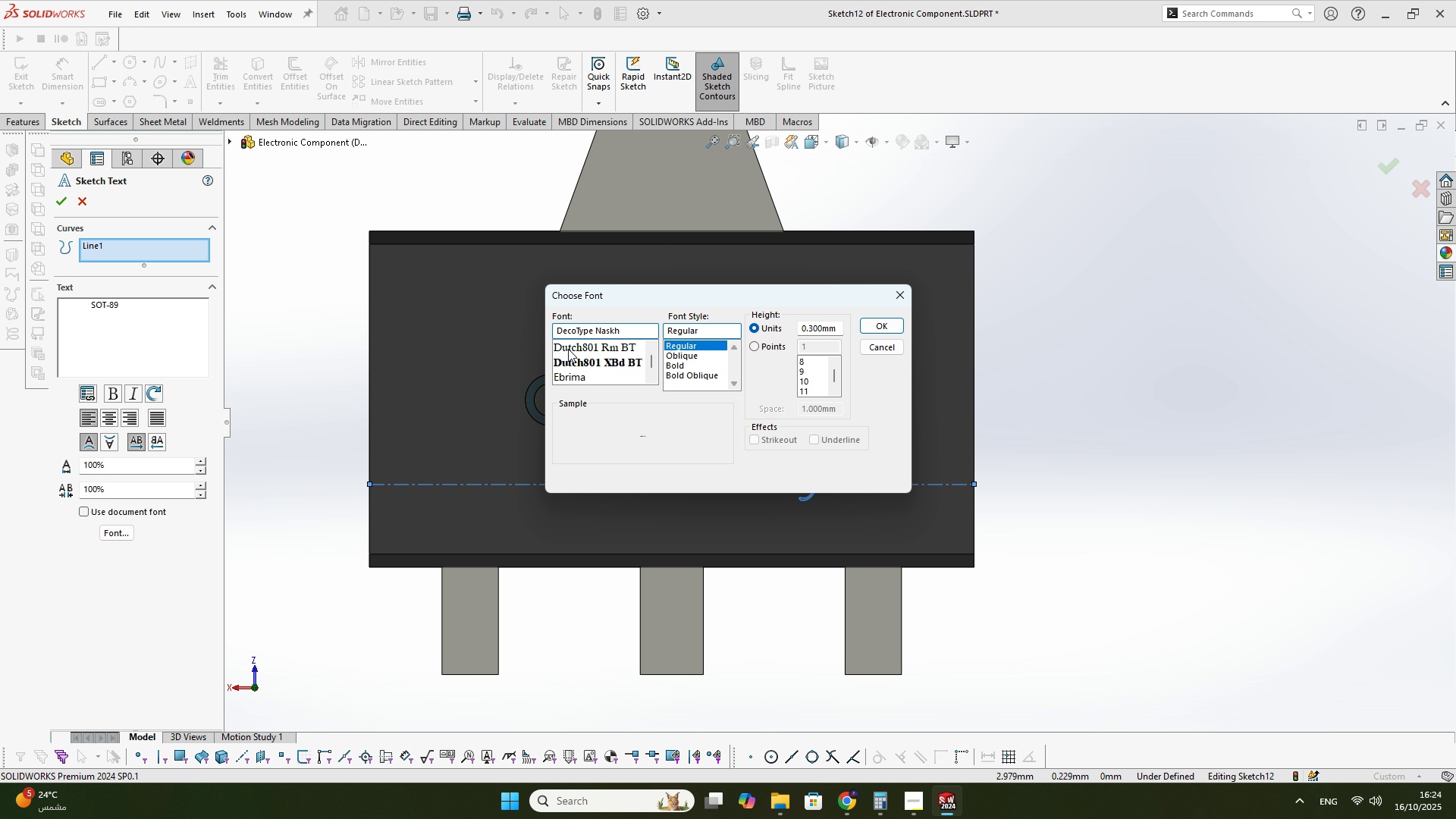 
scroll: coordinate [570, 347], scroll_direction: up, amount: 1.0
 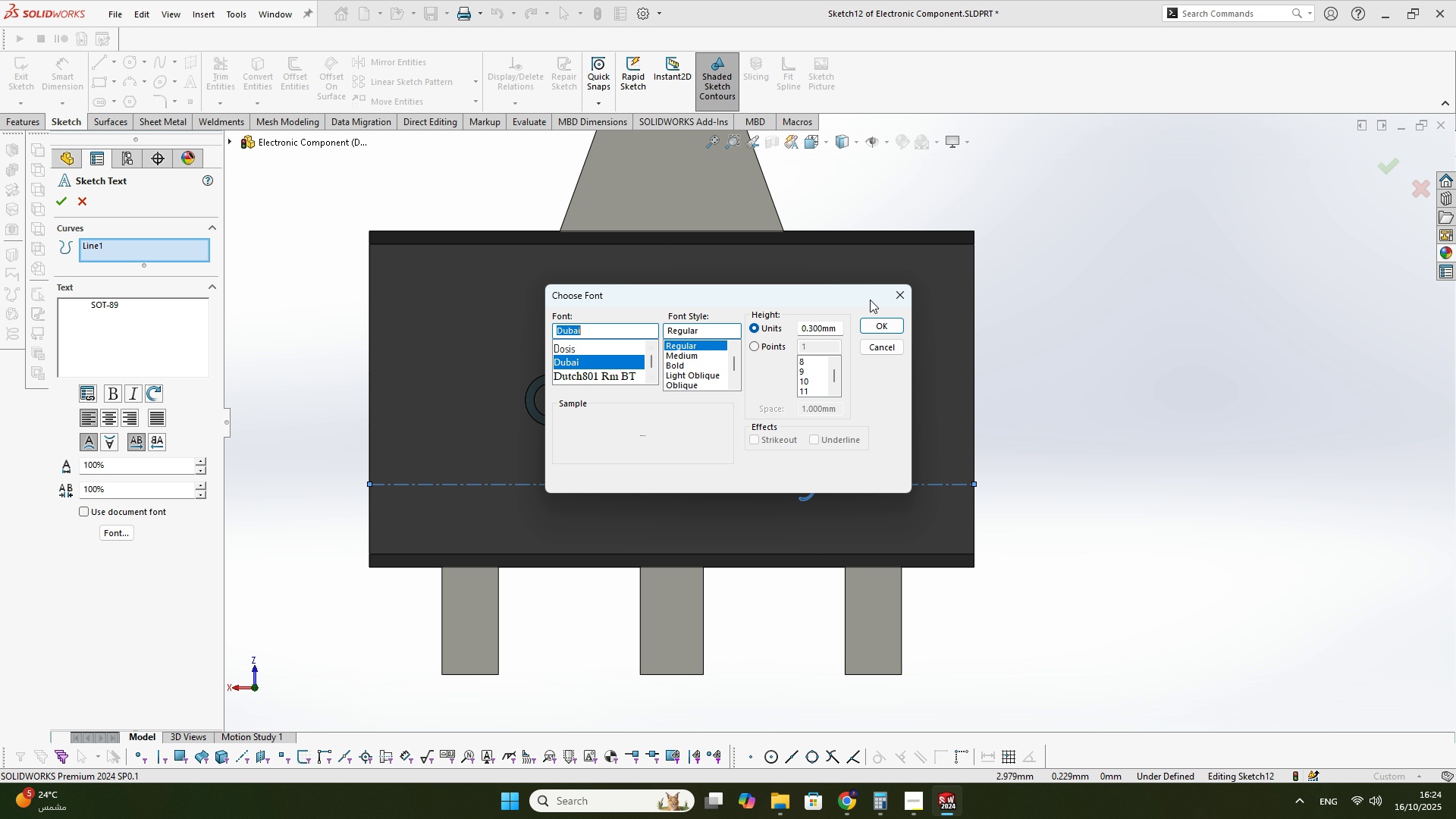 
left_click([864, 321])
 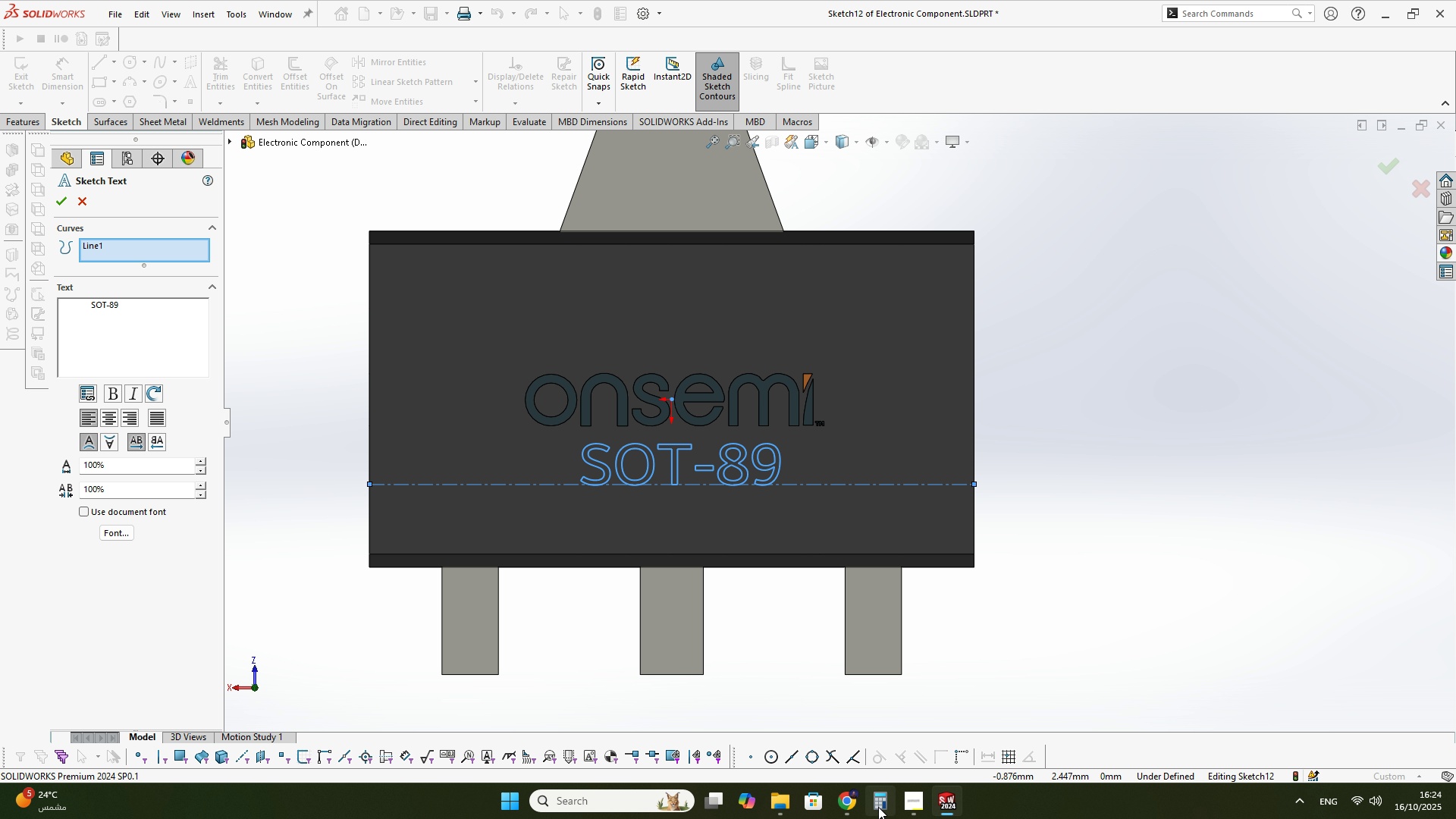 
left_click([849, 808])
 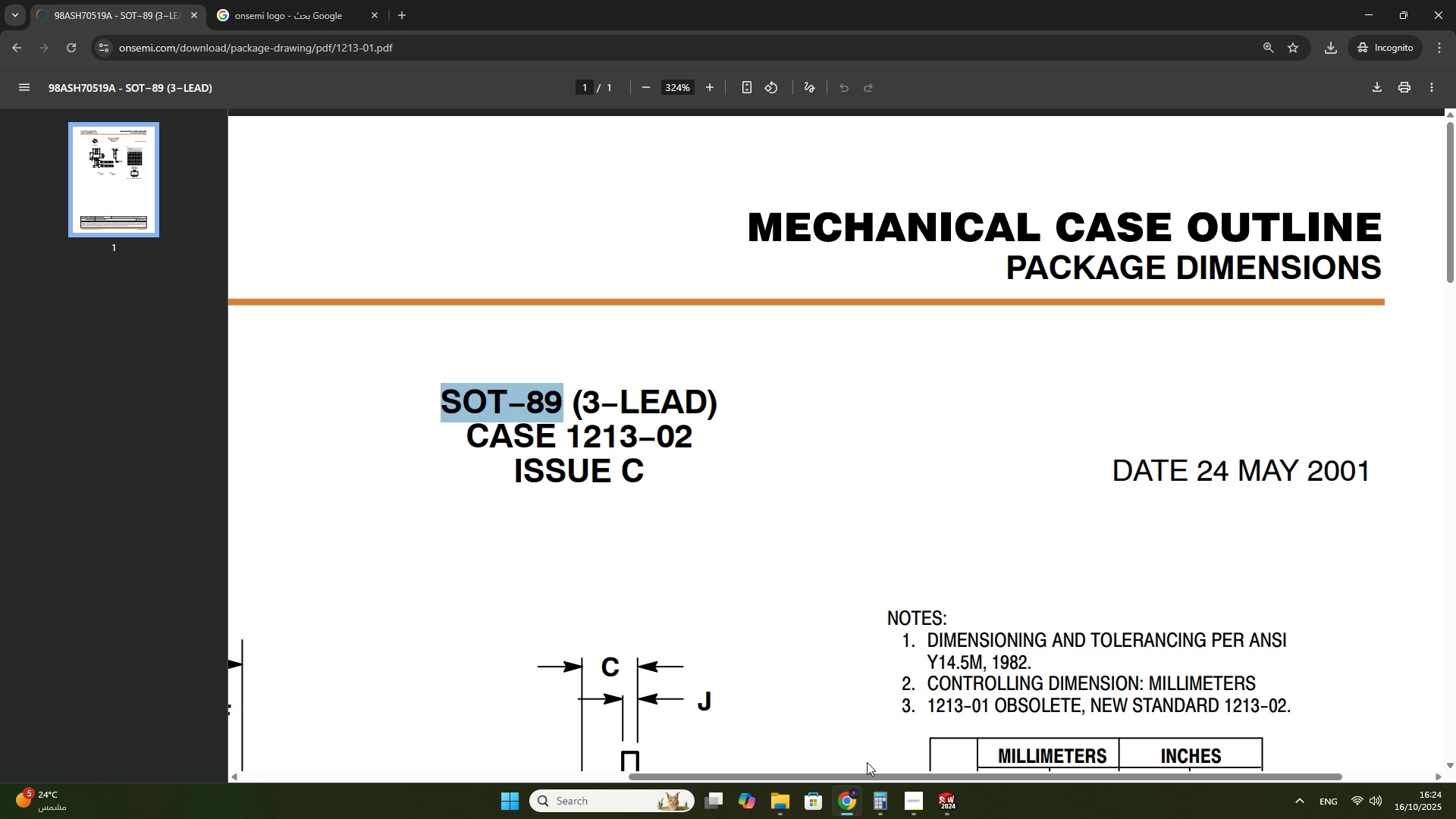 
left_click([846, 794])
 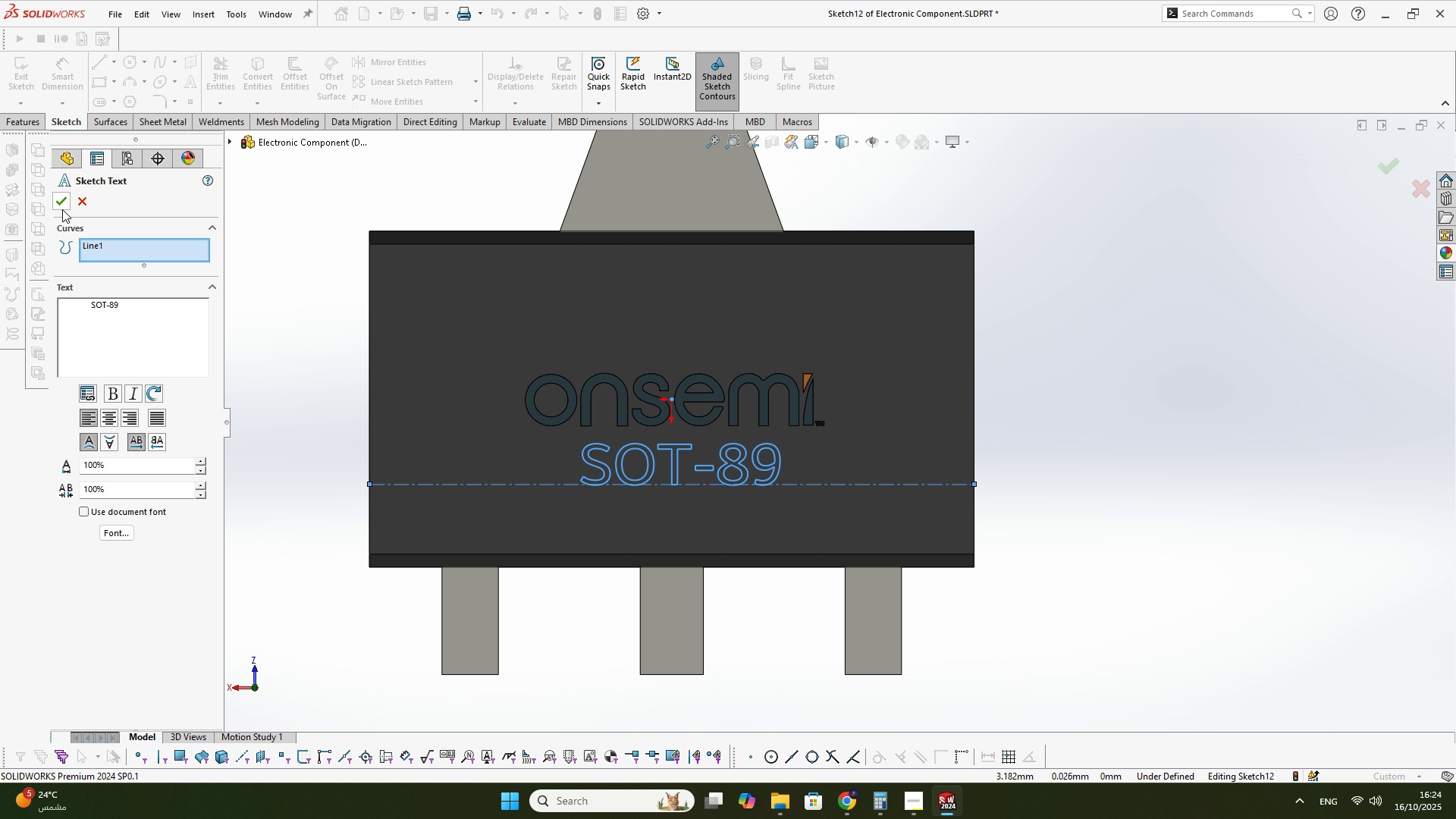 
left_click([62, 209])
 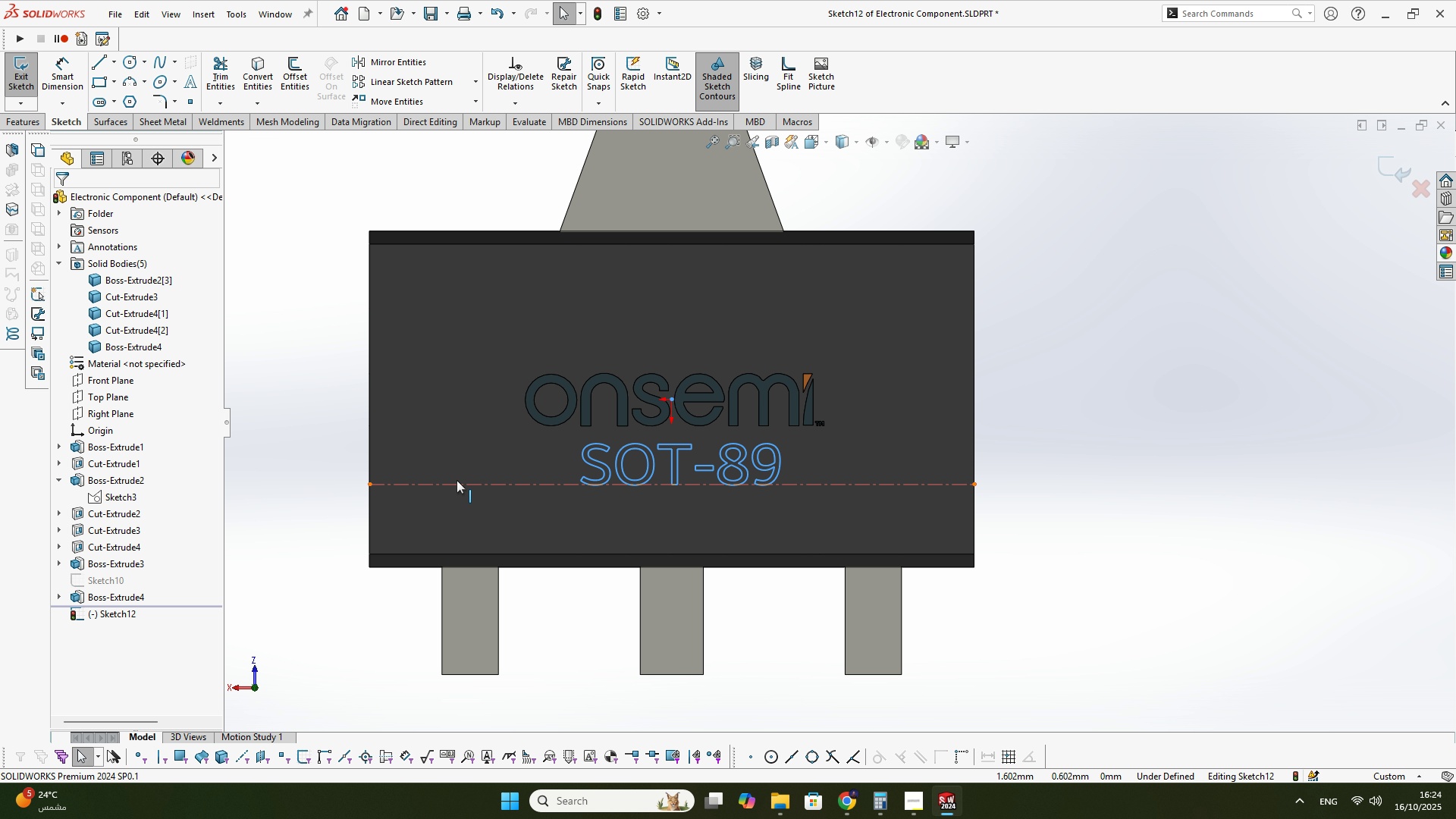 
left_click_drag(start_coordinate=[453, 482], to_coordinate=[460, 498])
 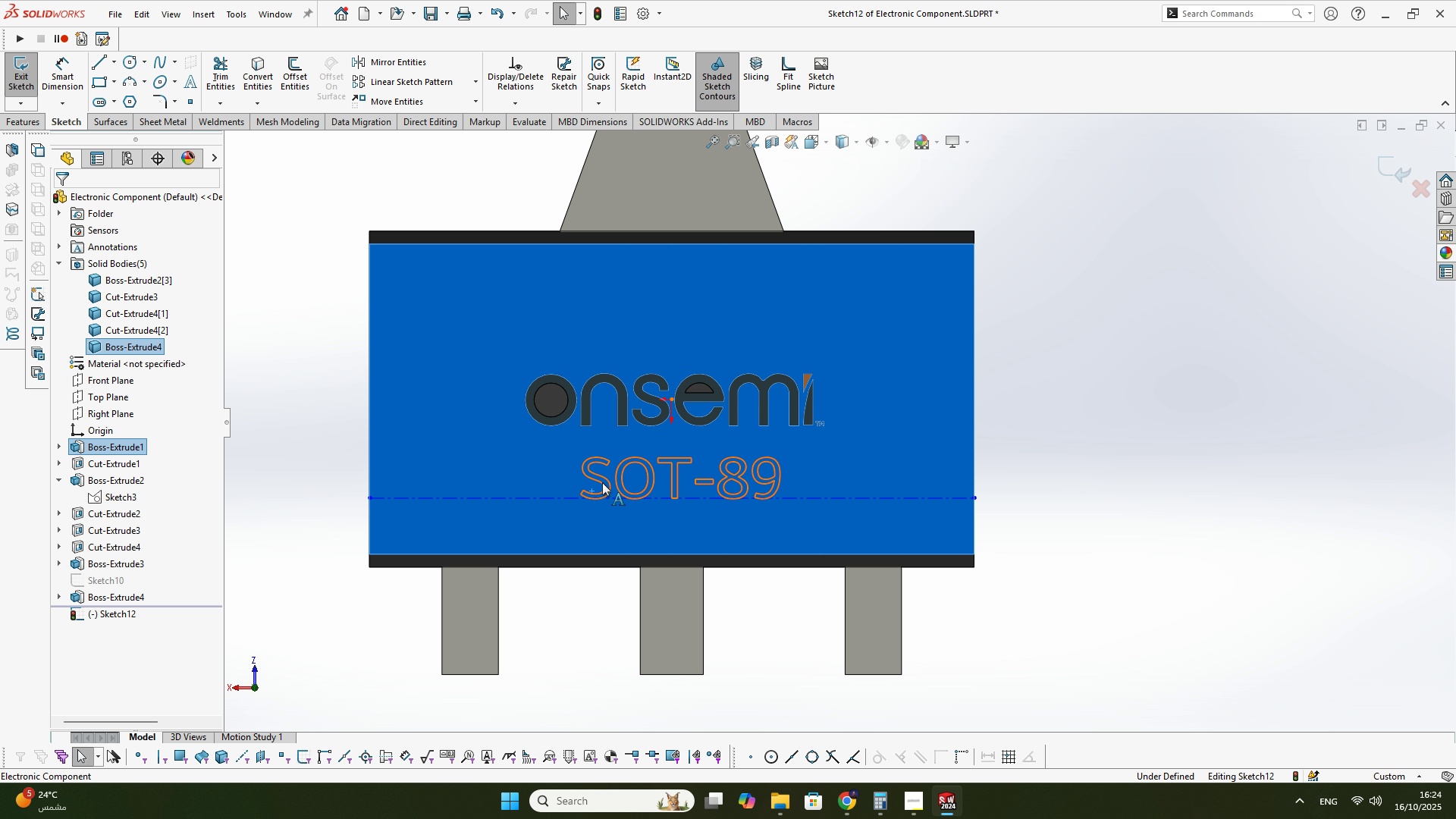 
double_click([602, 482])
 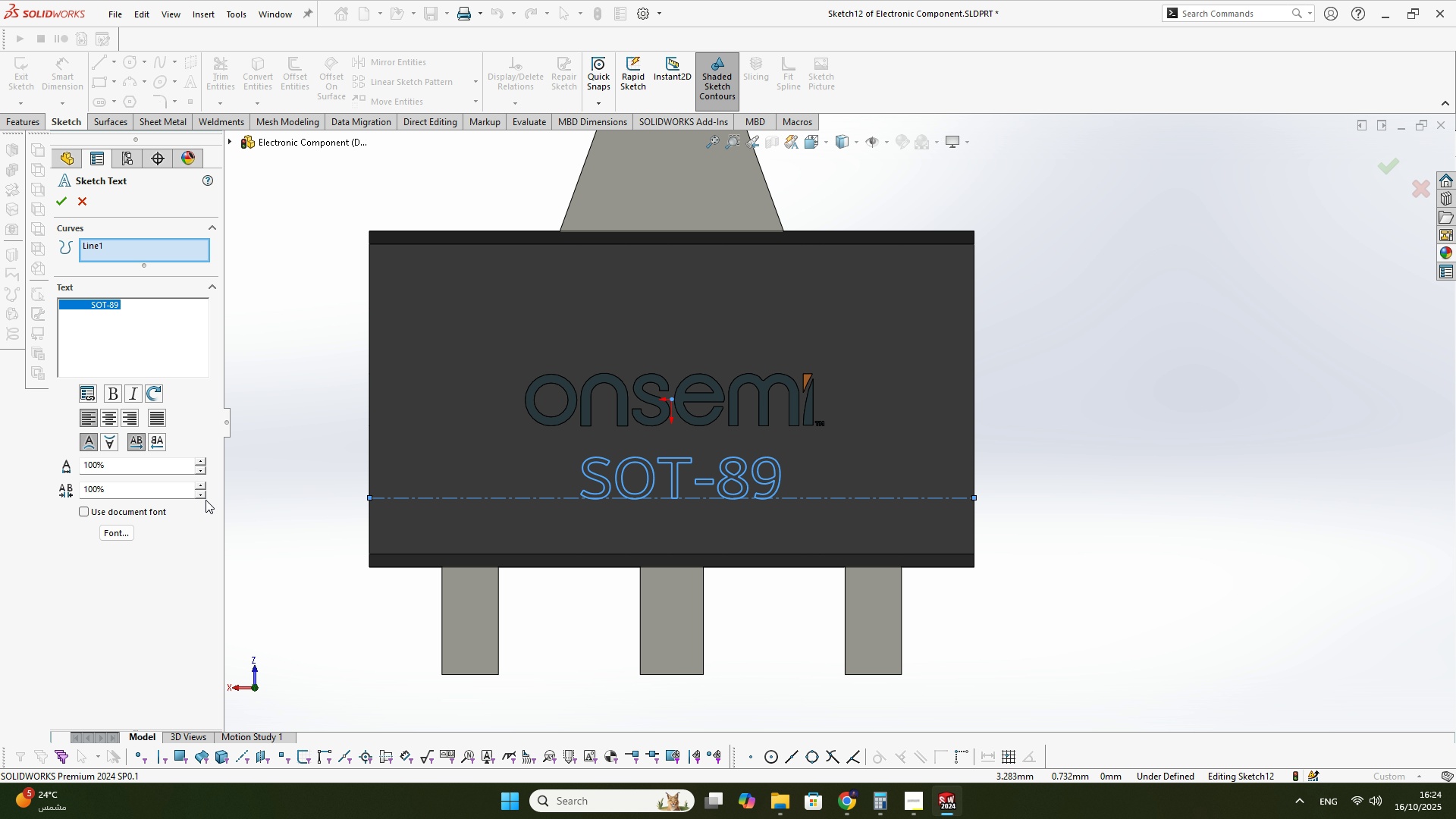 
left_click([119, 528])
 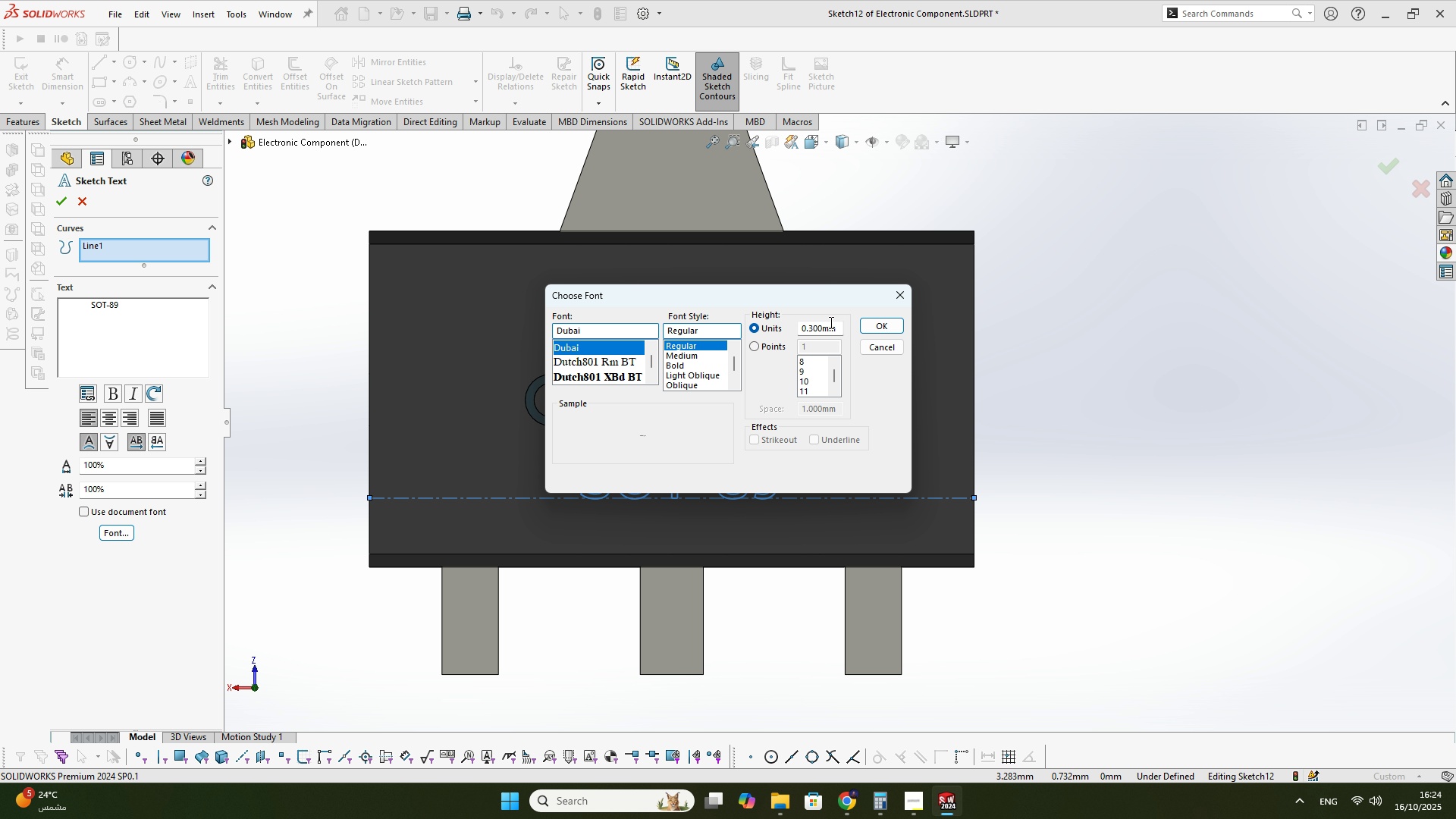 
double_click([829, 322])
 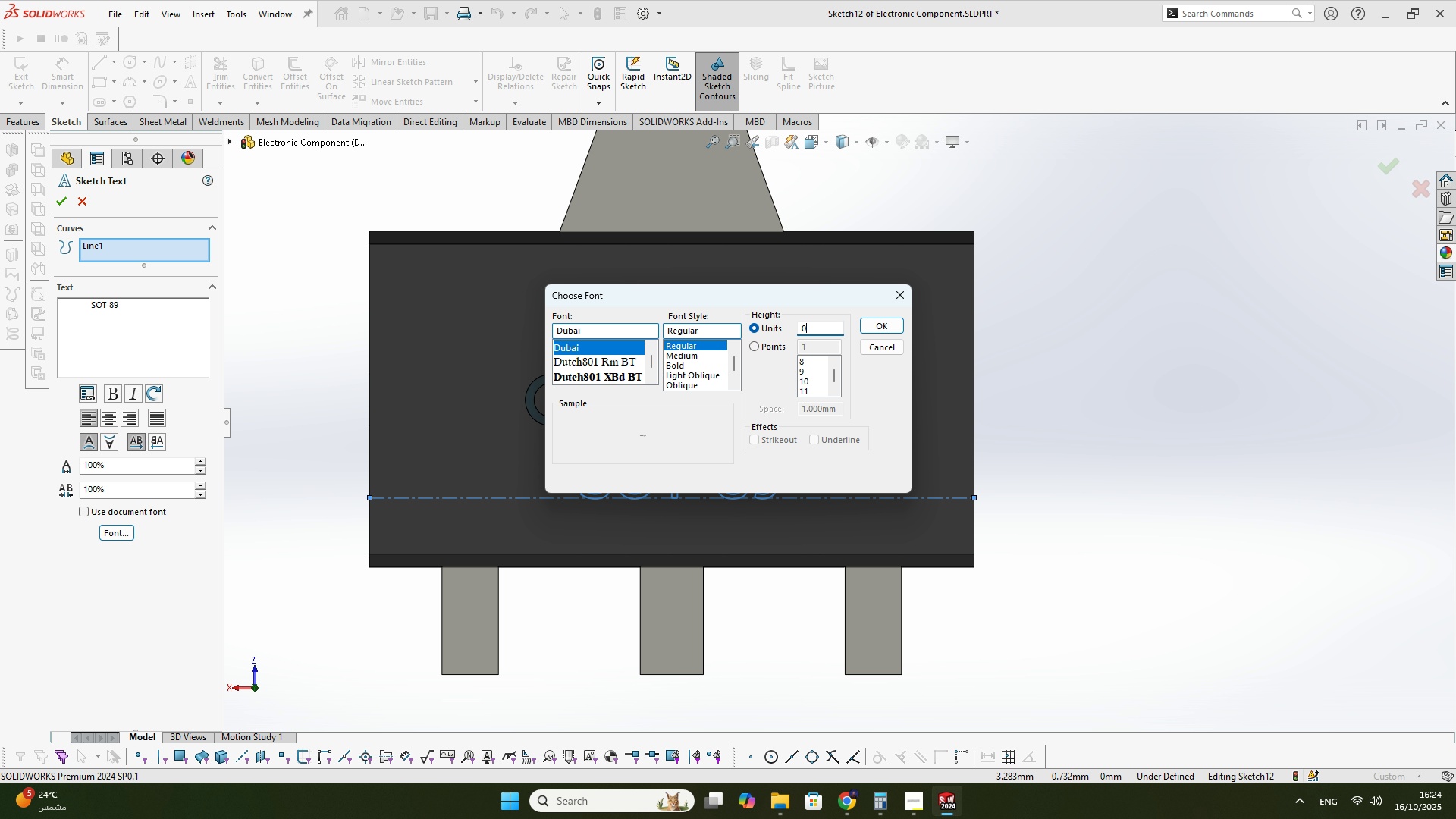 
key(Numpad0)
 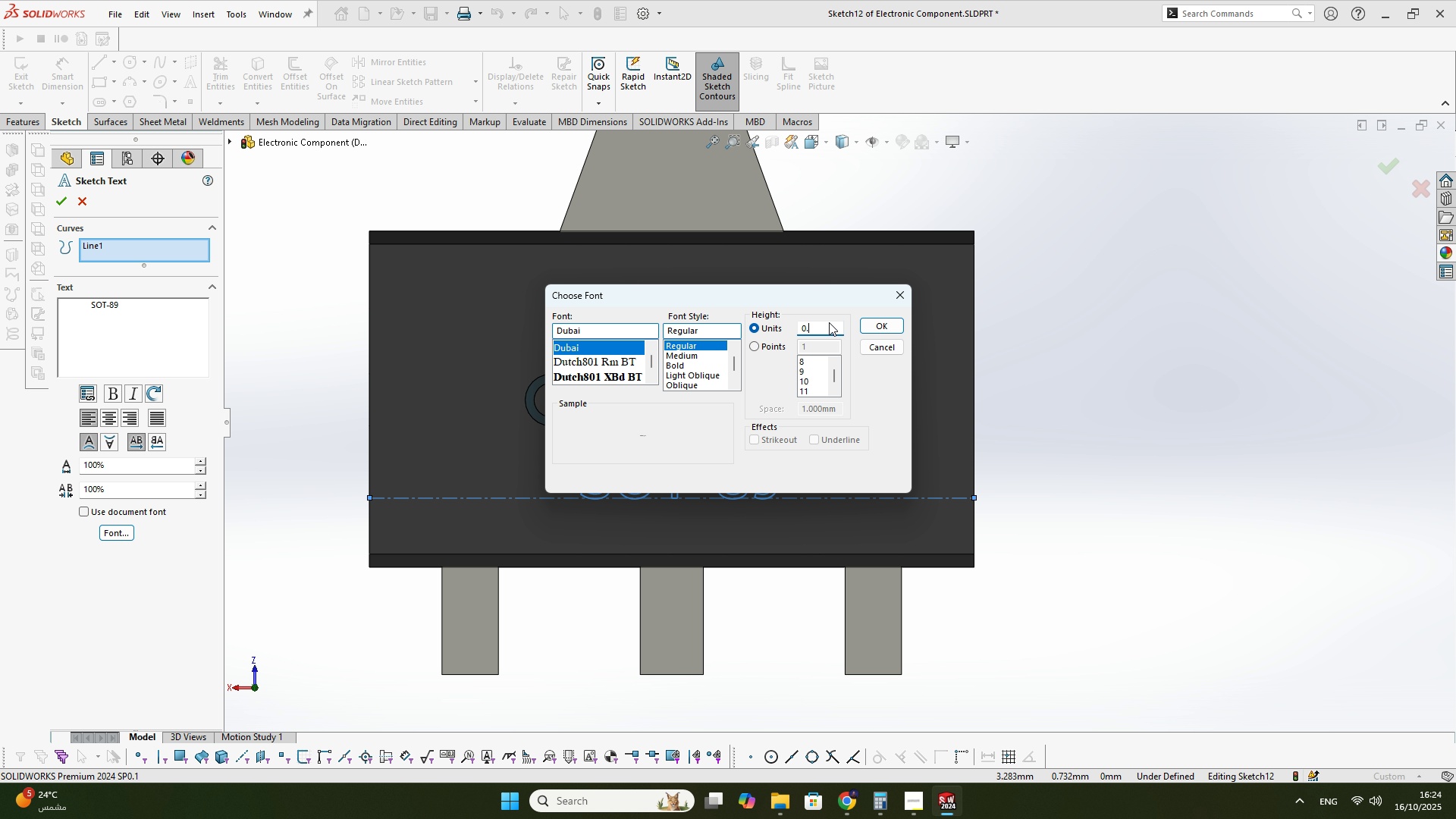 
key(NumpadDecimal)
 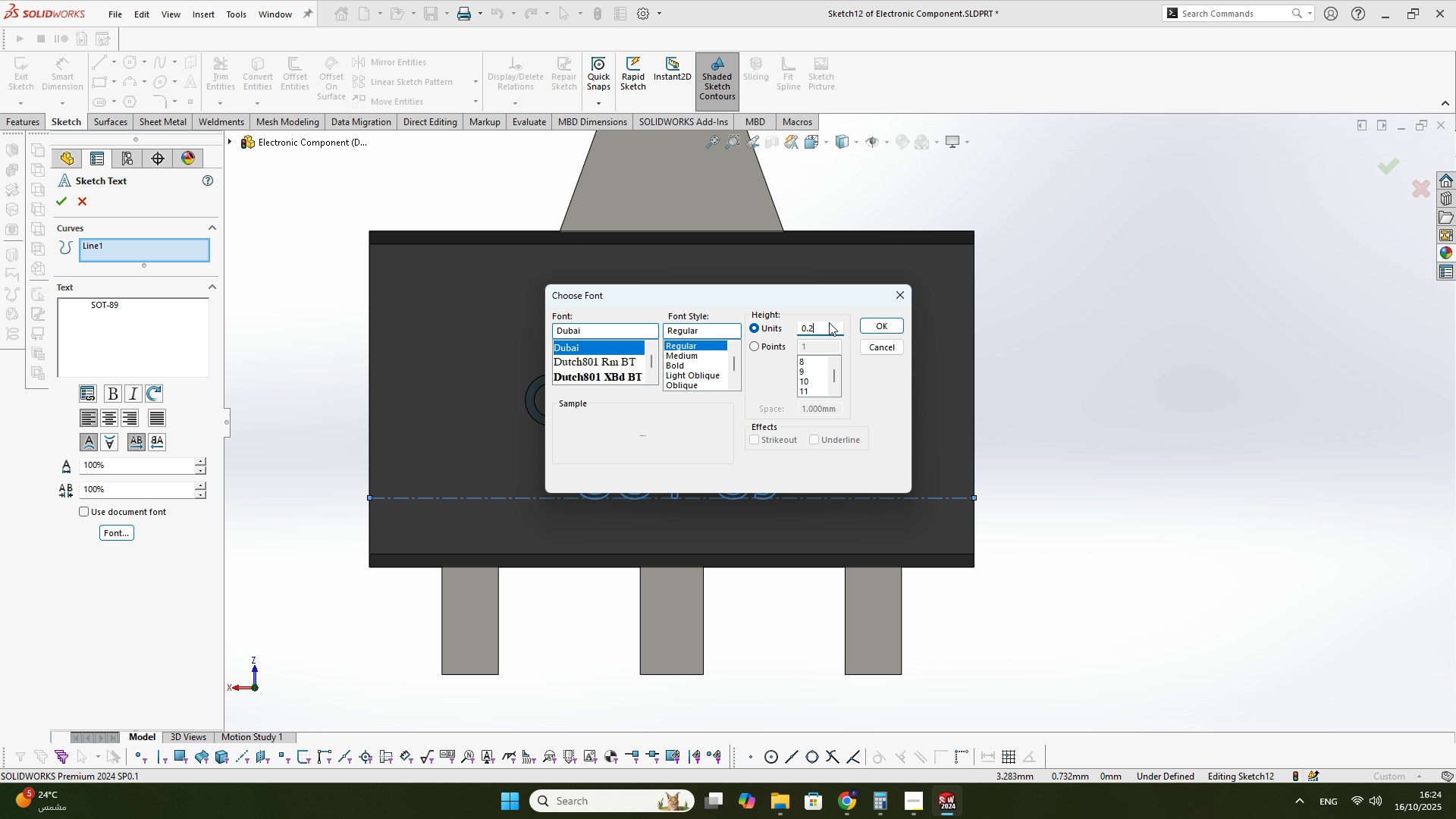 
key(Numpad2)
 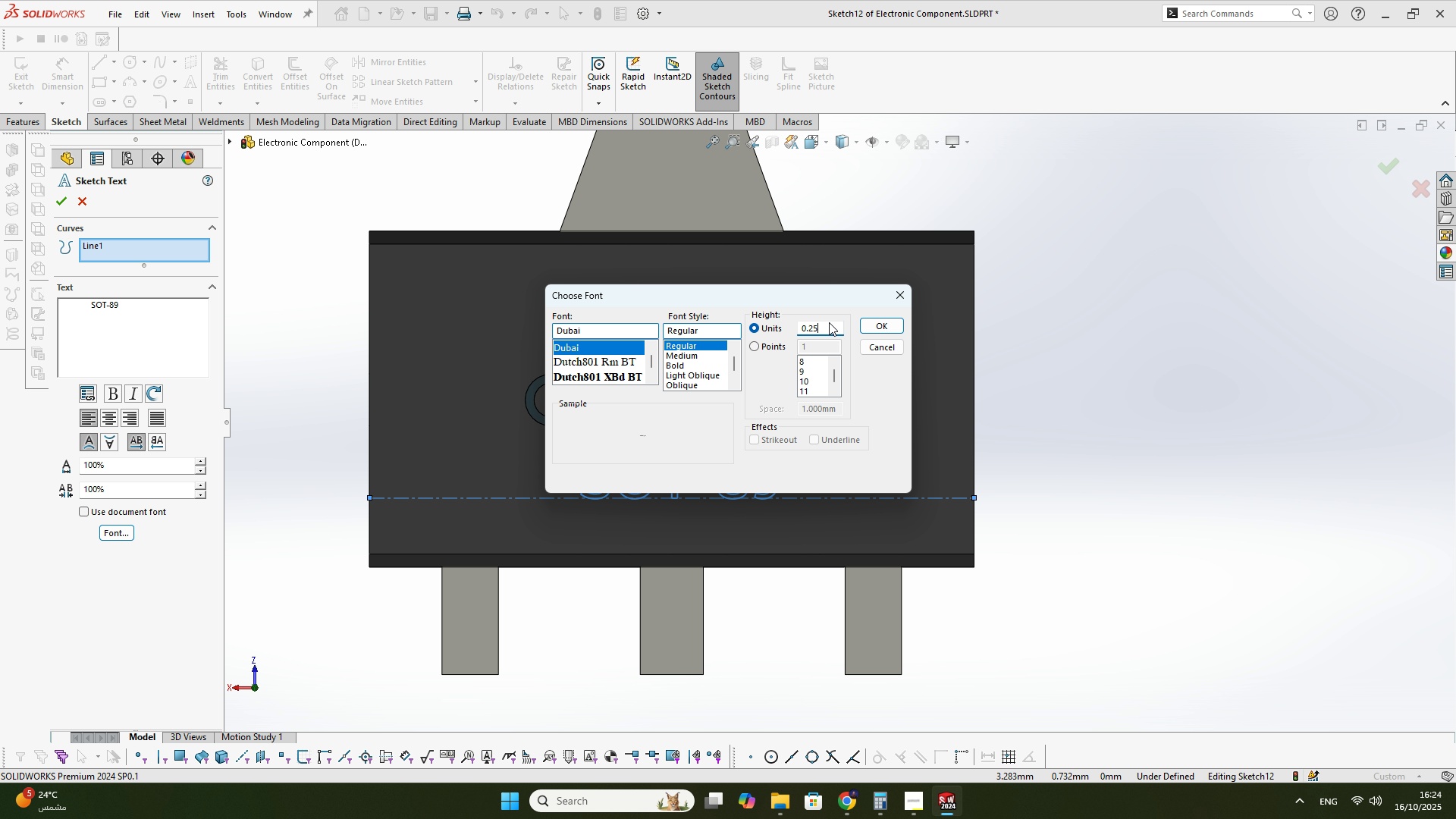 
key(Numpad5)
 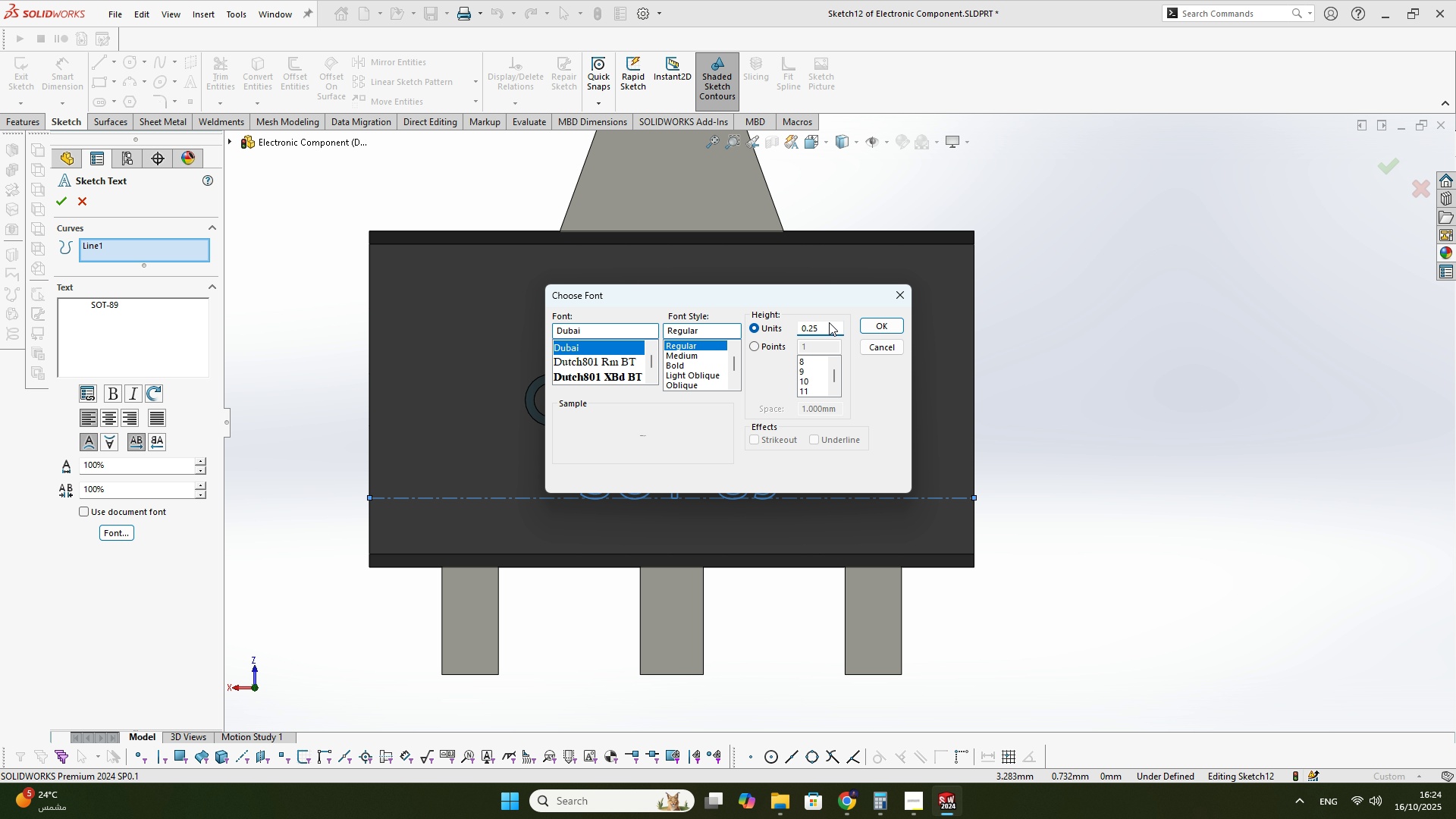 
key(Enter)
 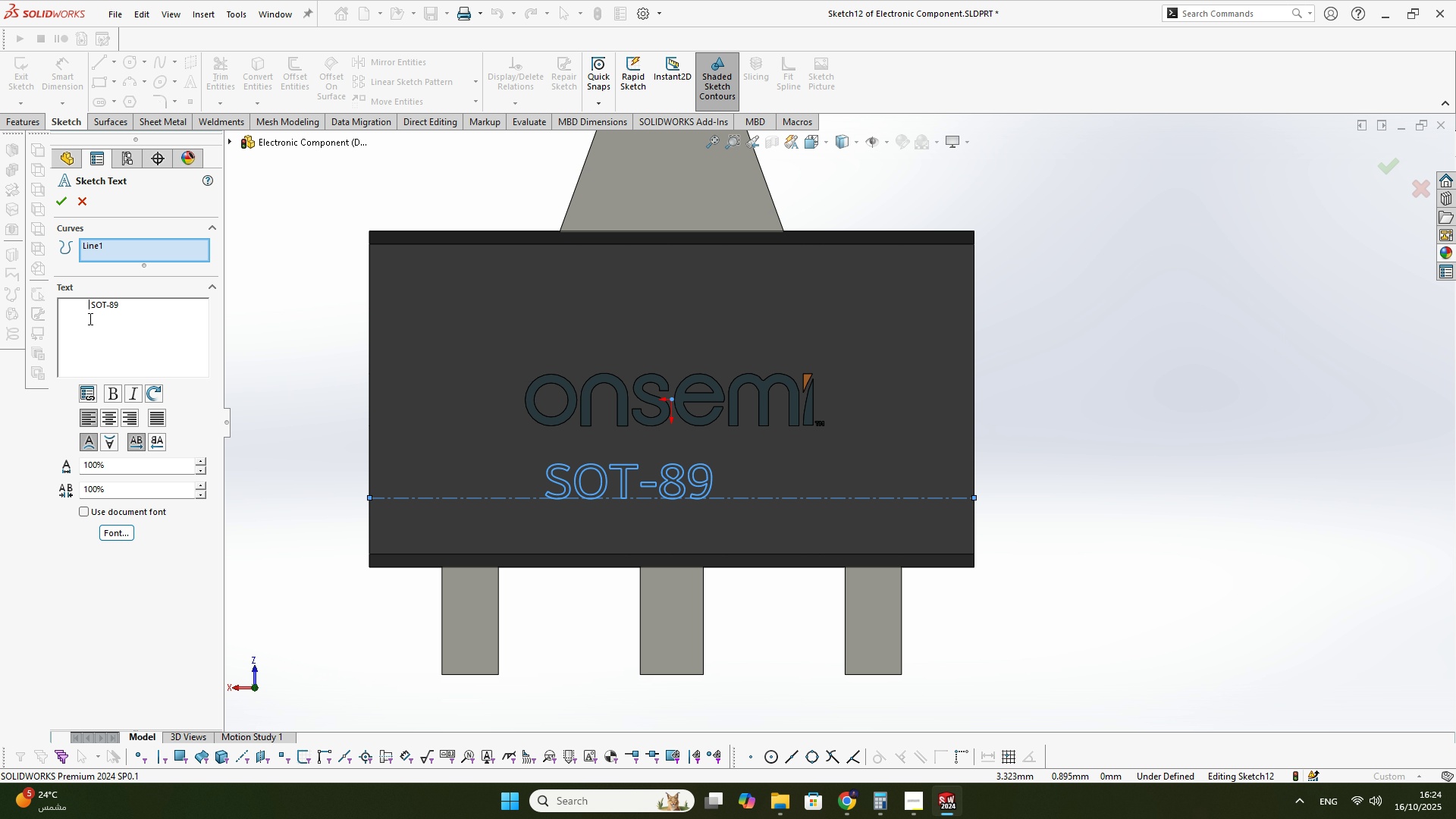 
key(ArrowLeft)
 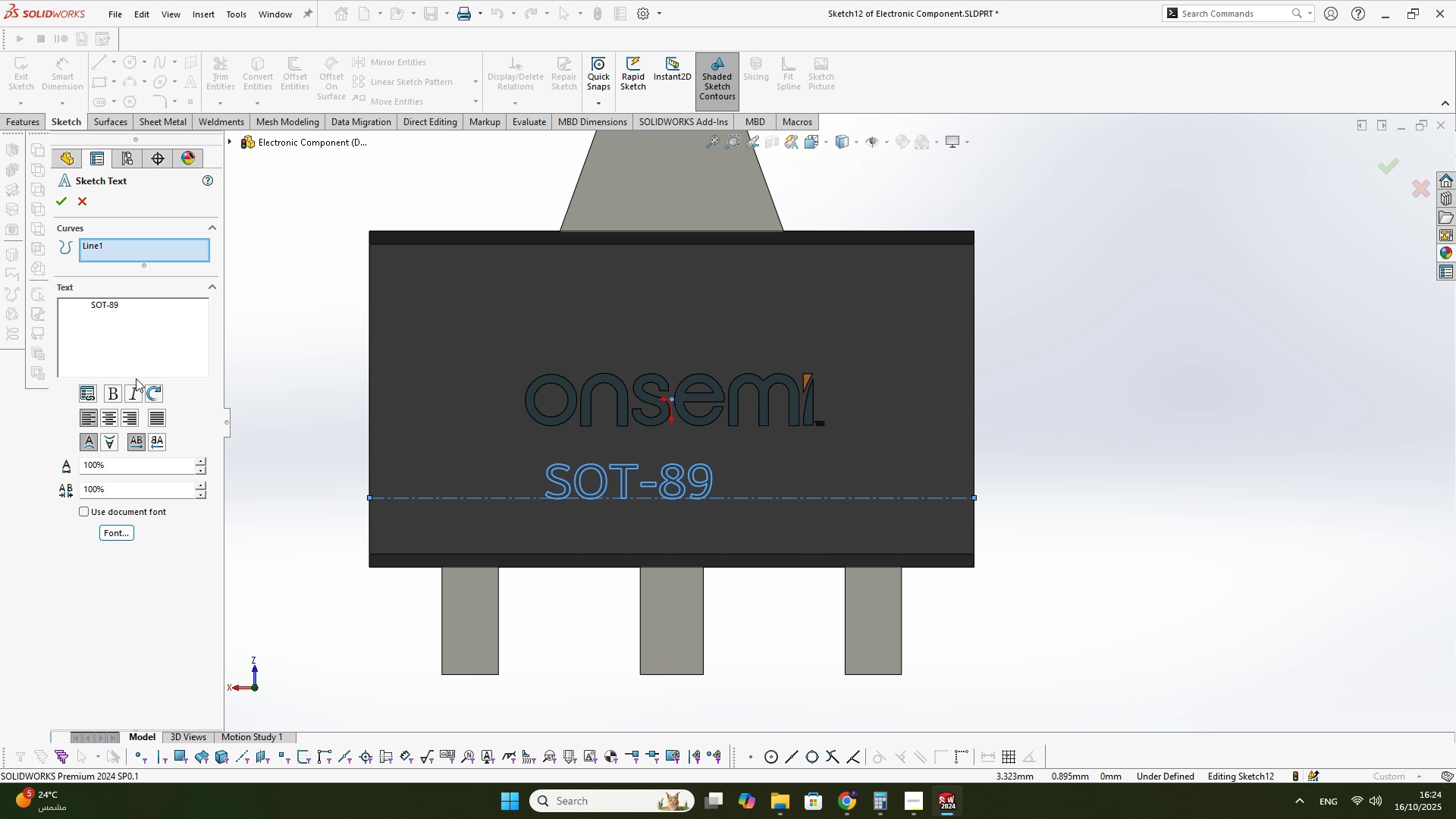 
key(Space)
 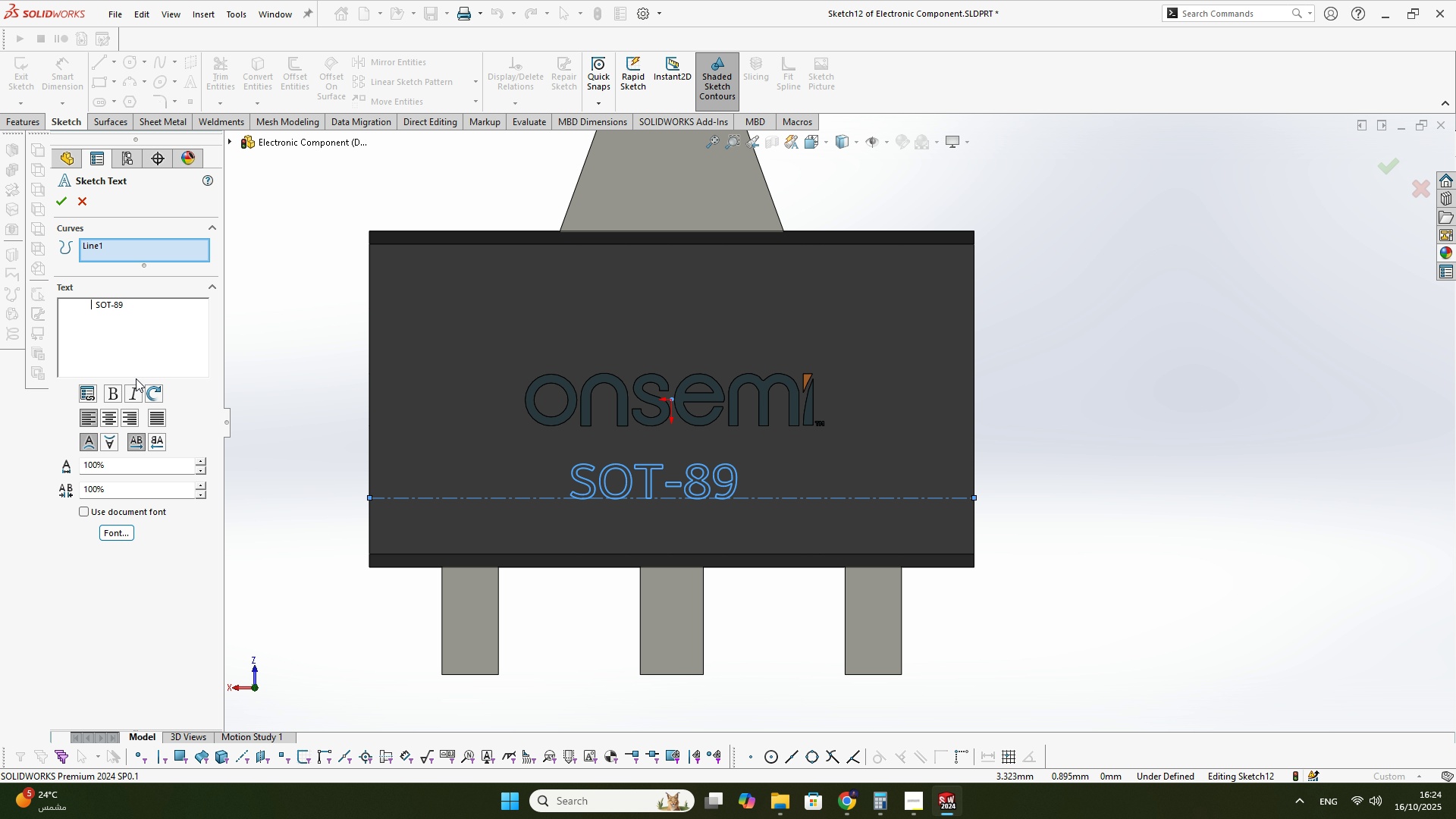 
key(Space)
 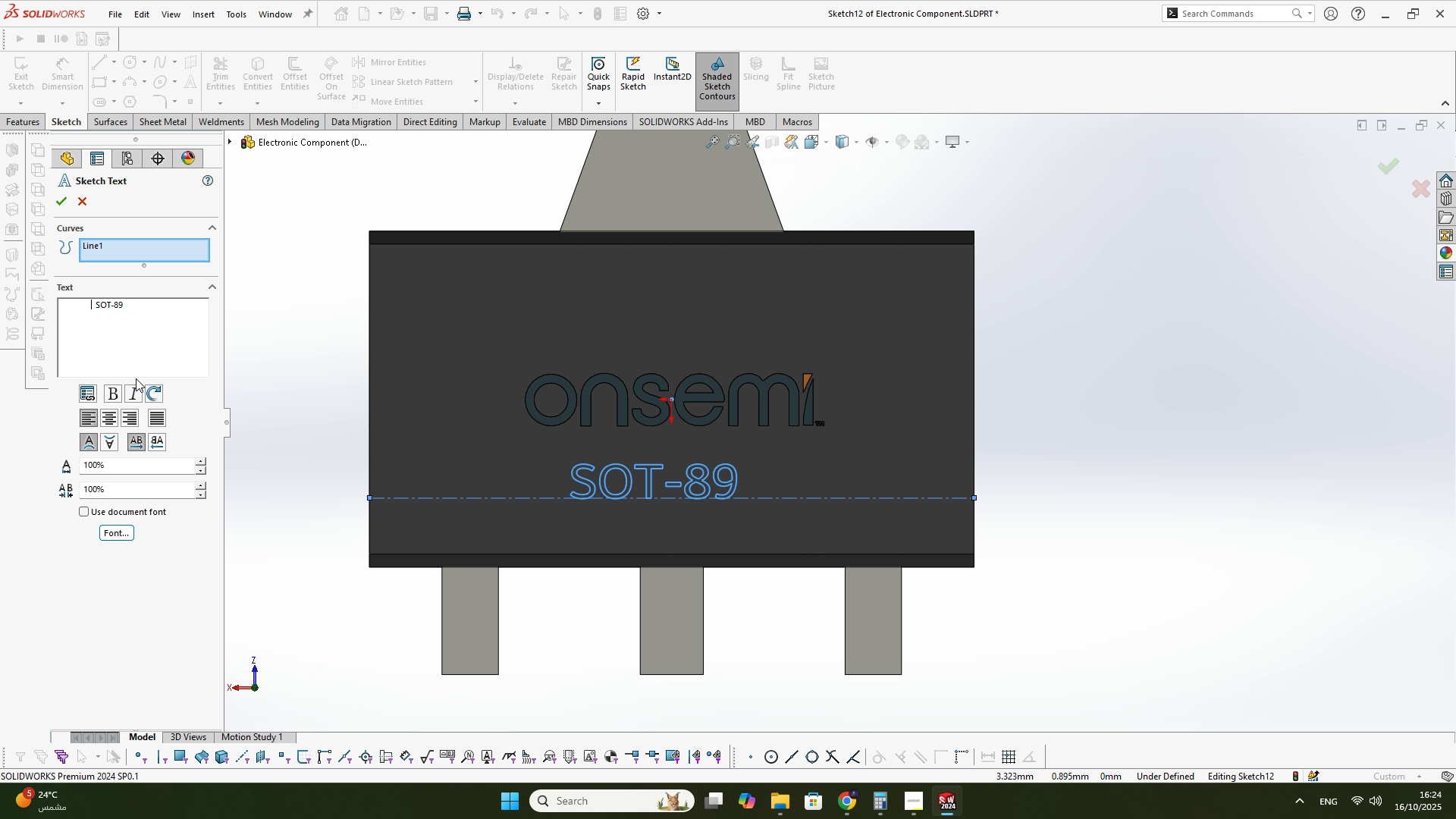 
key(Space)
 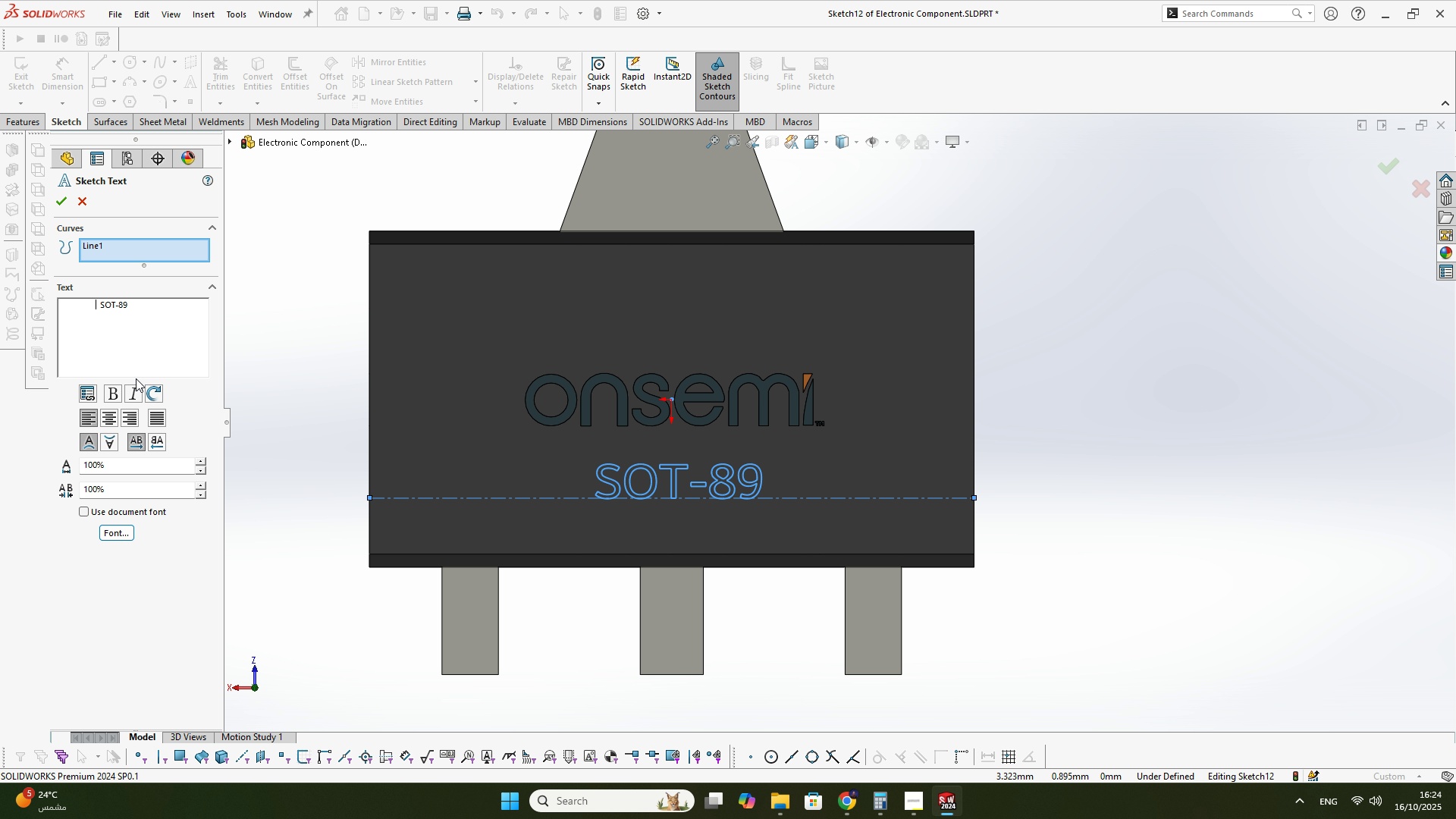 
key(Space)
 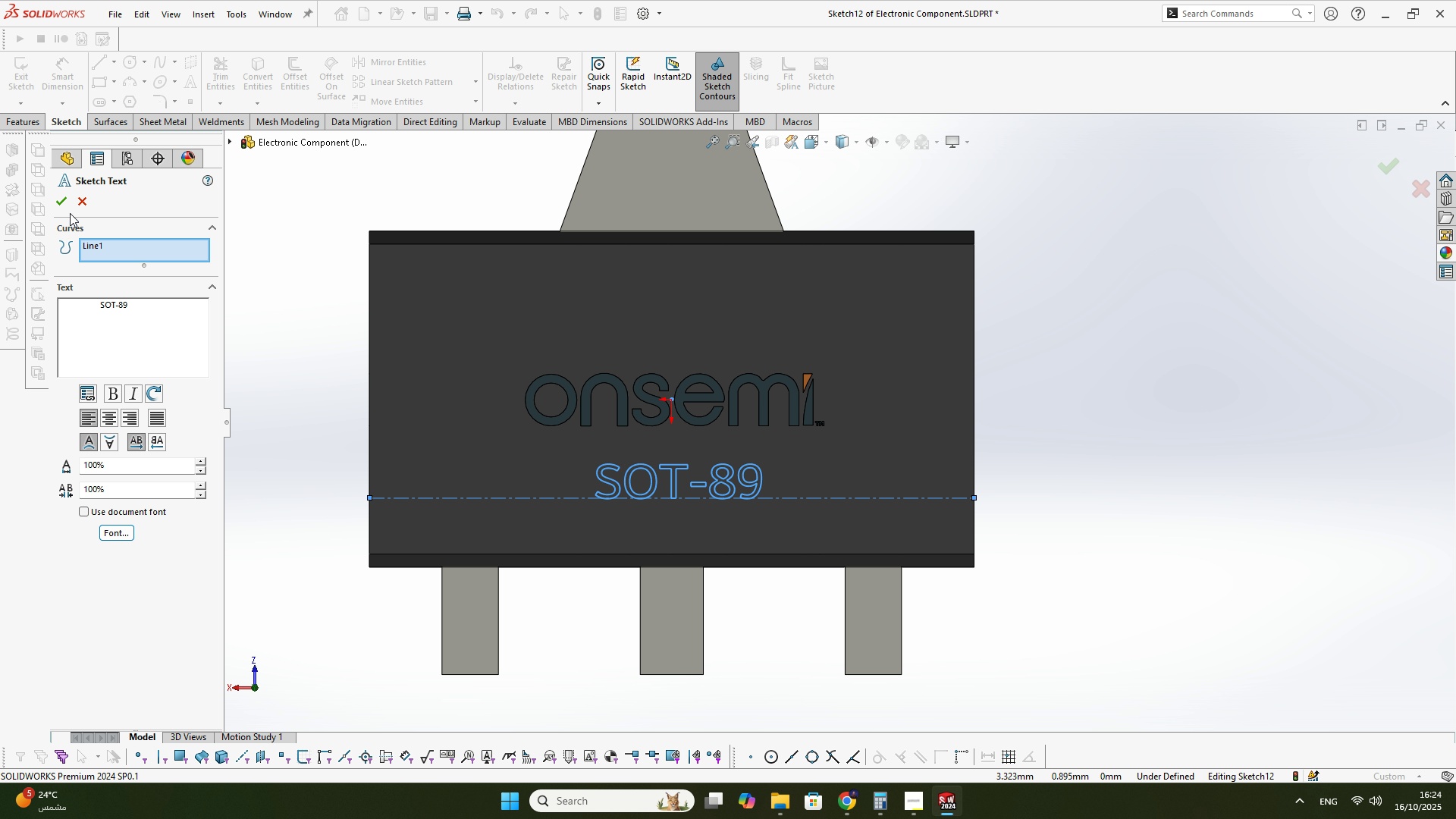 
left_click([58, 200])
 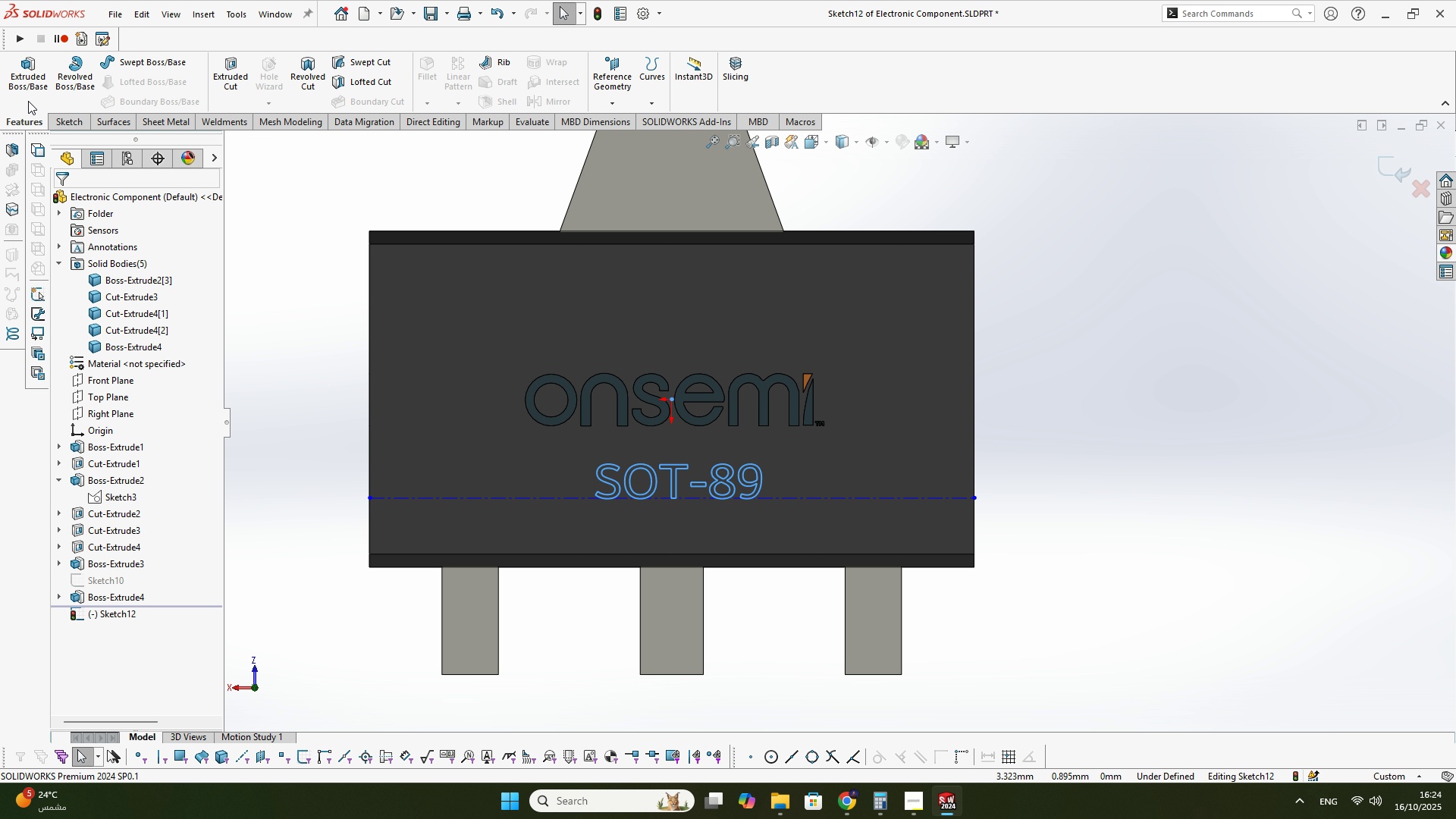 
double_click([27, 93])
 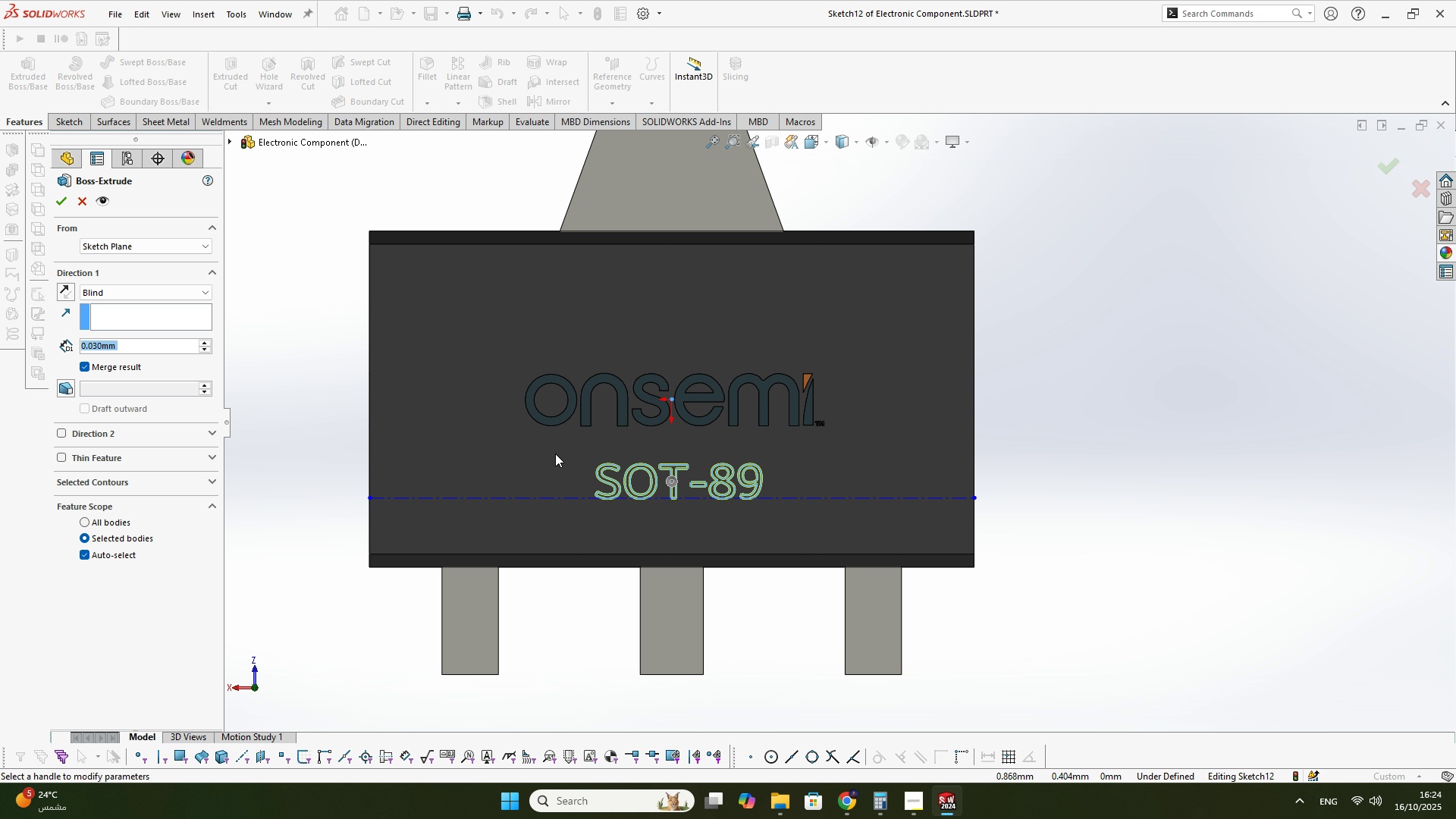 
key(Numpad0)
 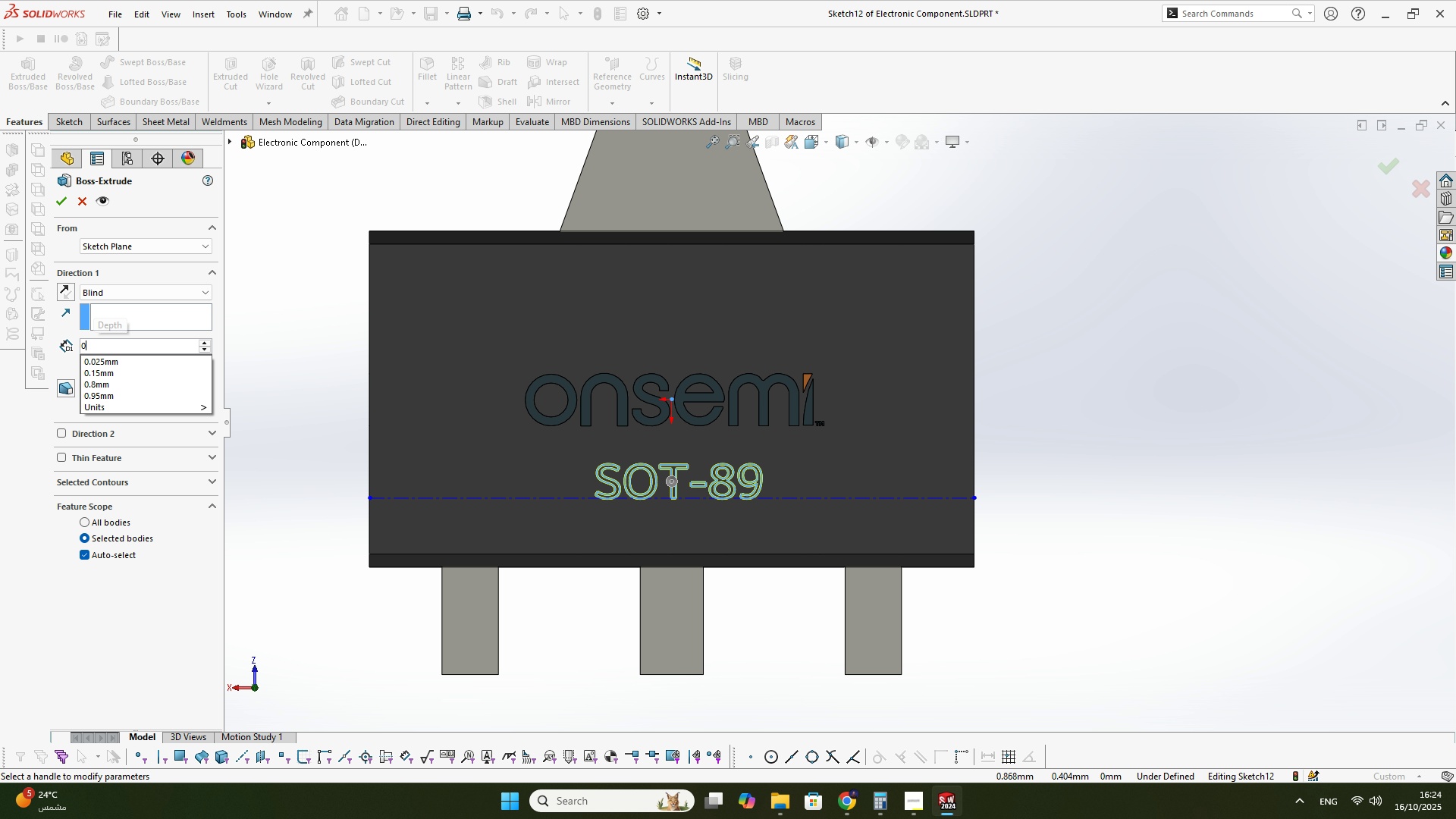 
key(NumpadDecimal)
 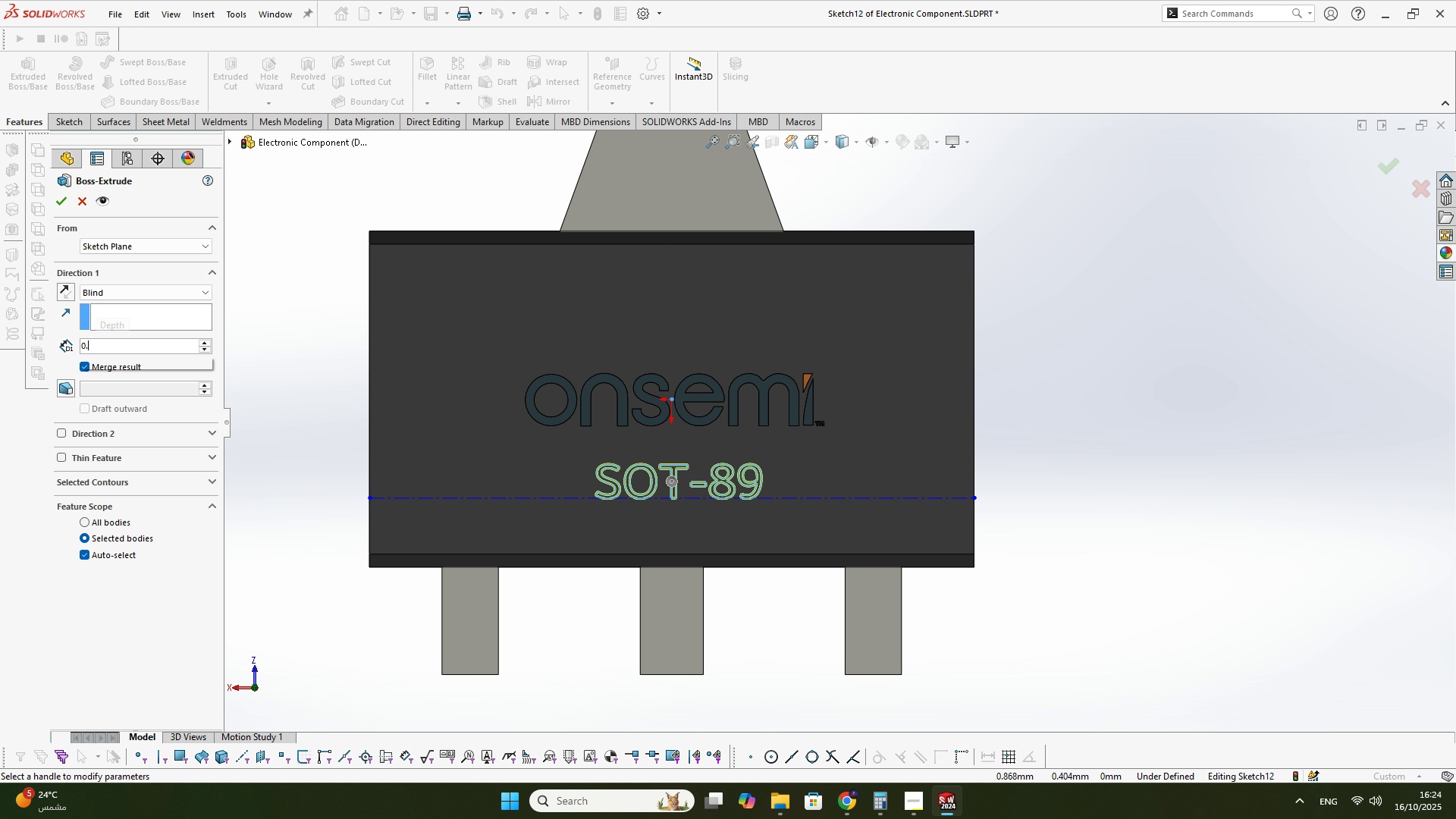 
key(Numpad0)
 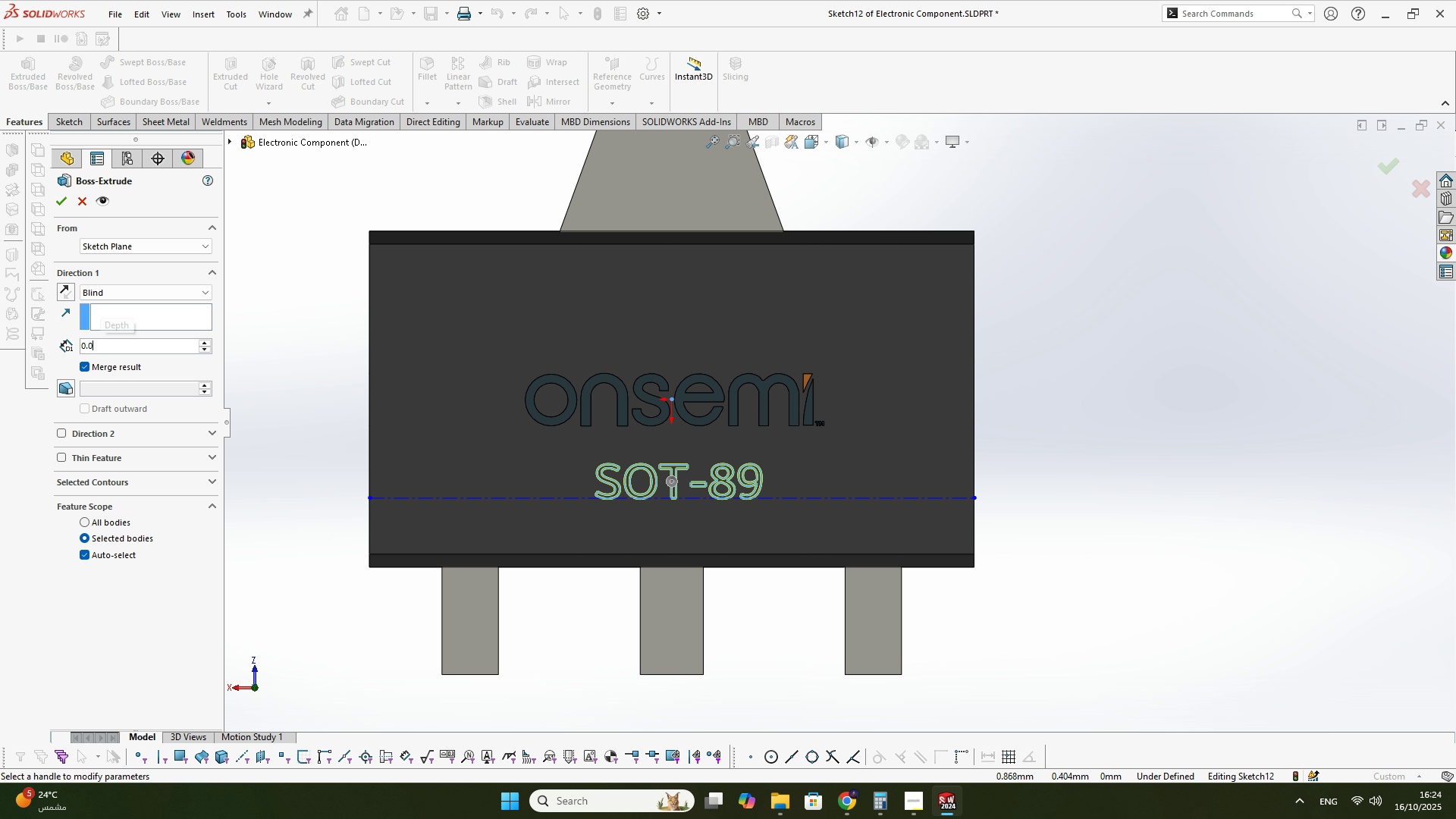 
key(Numpad2)